 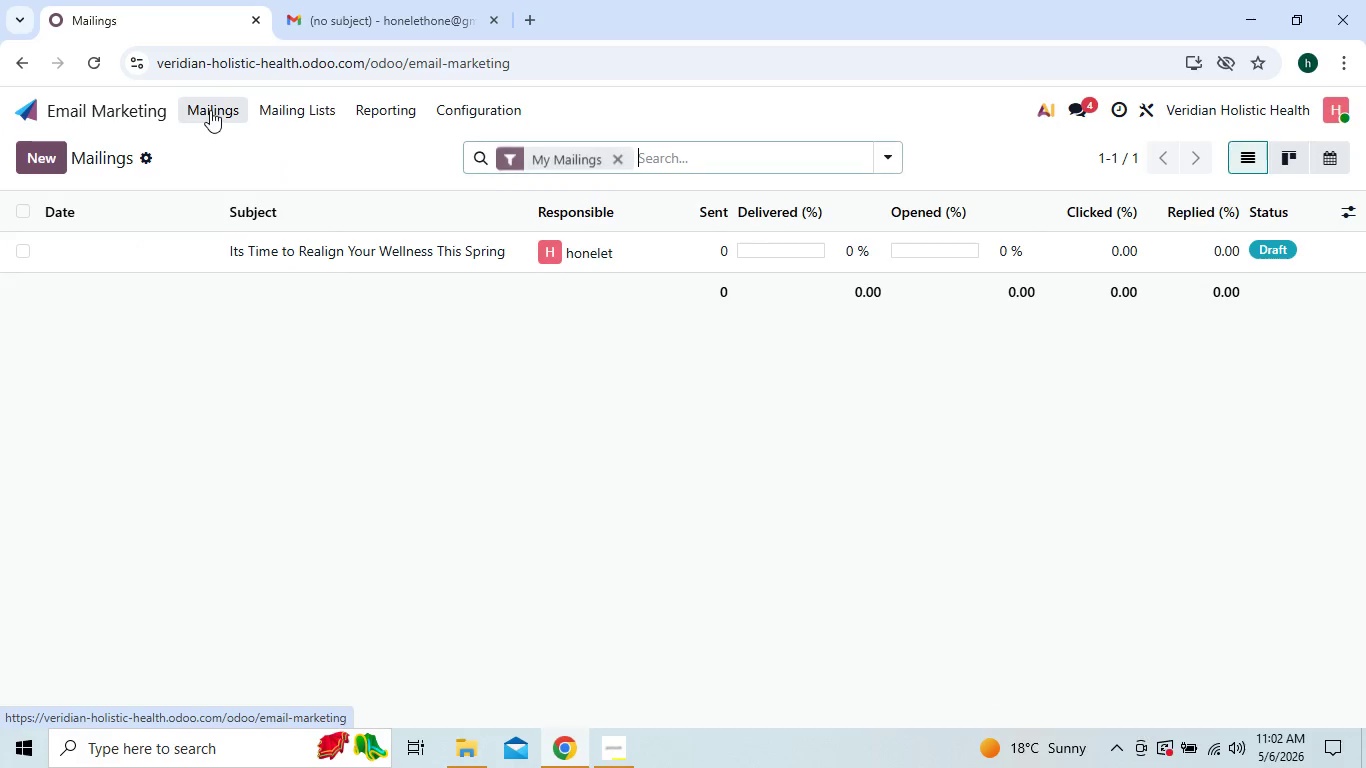 
left_click([343, 236])
 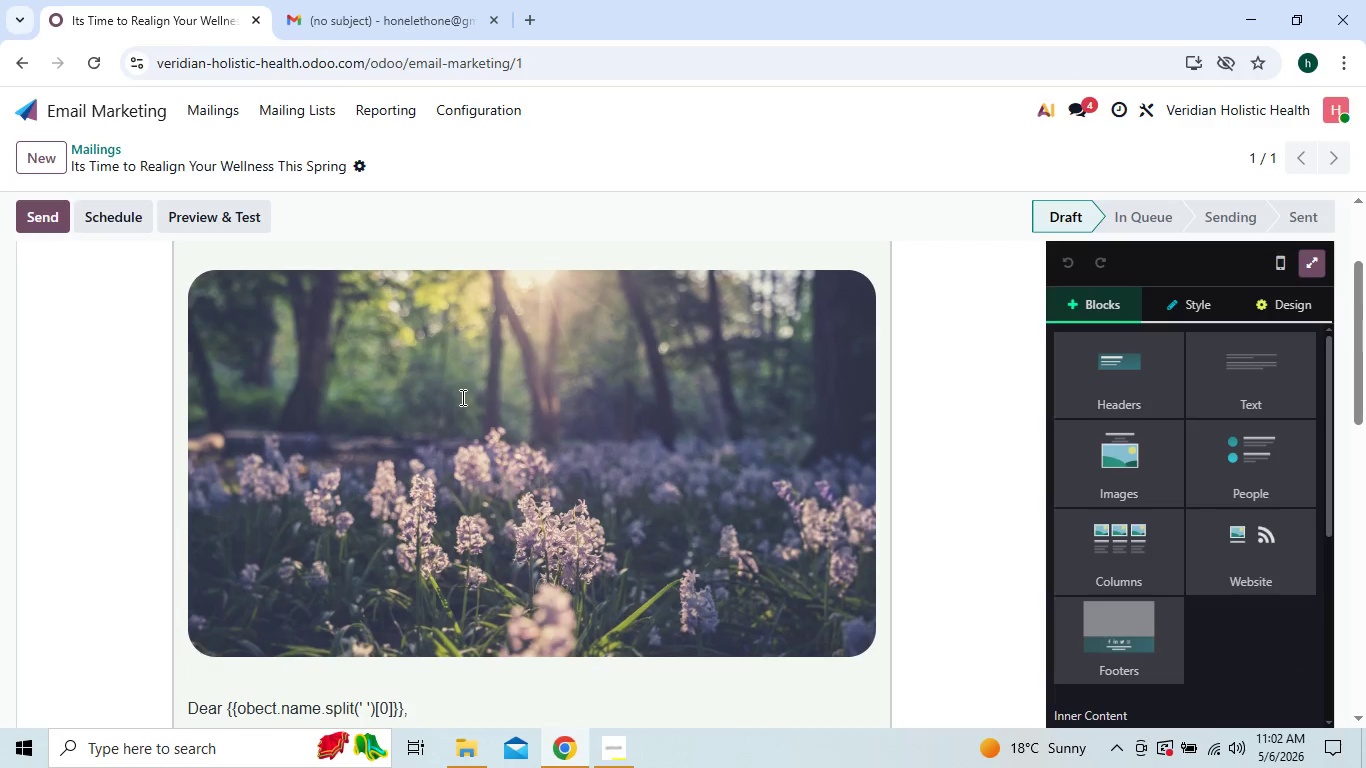 
wait(9.0)
 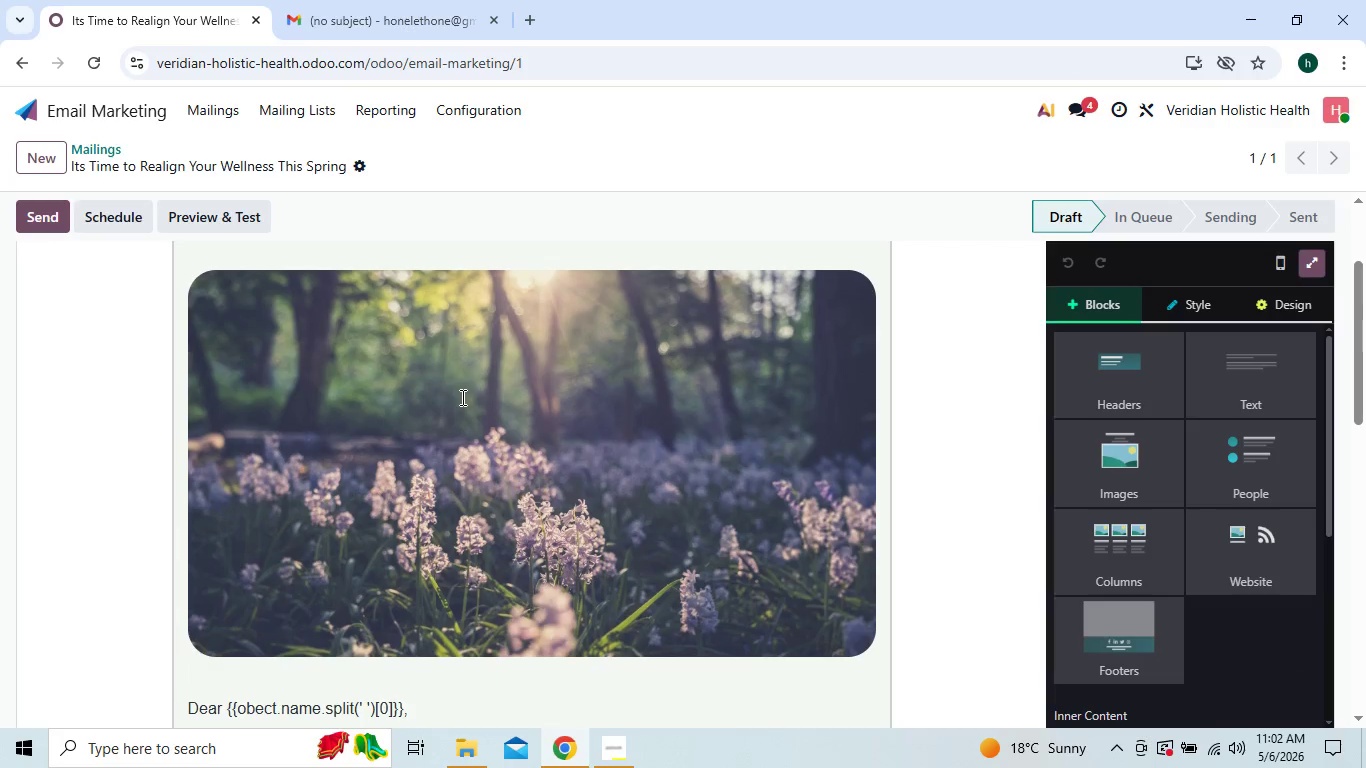 
left_click([1101, 423])
 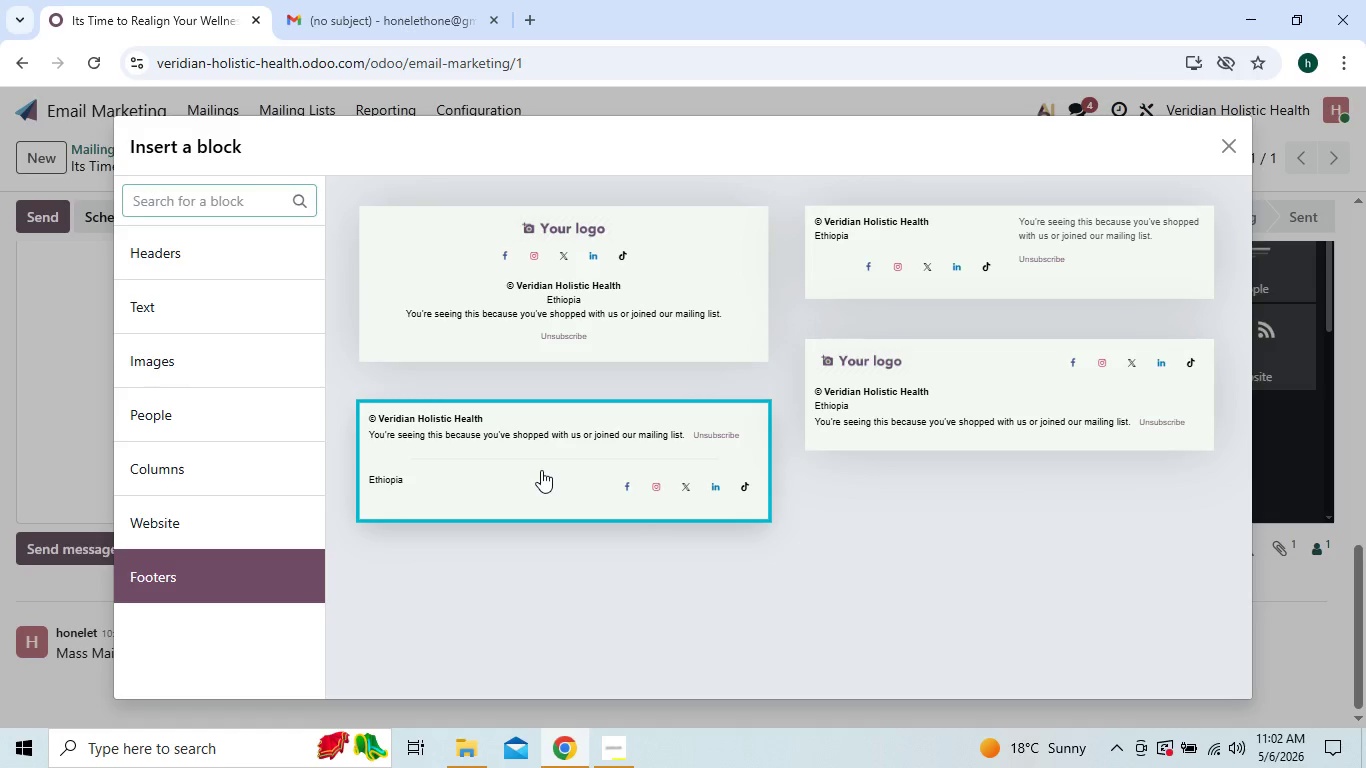 
wait(5.72)
 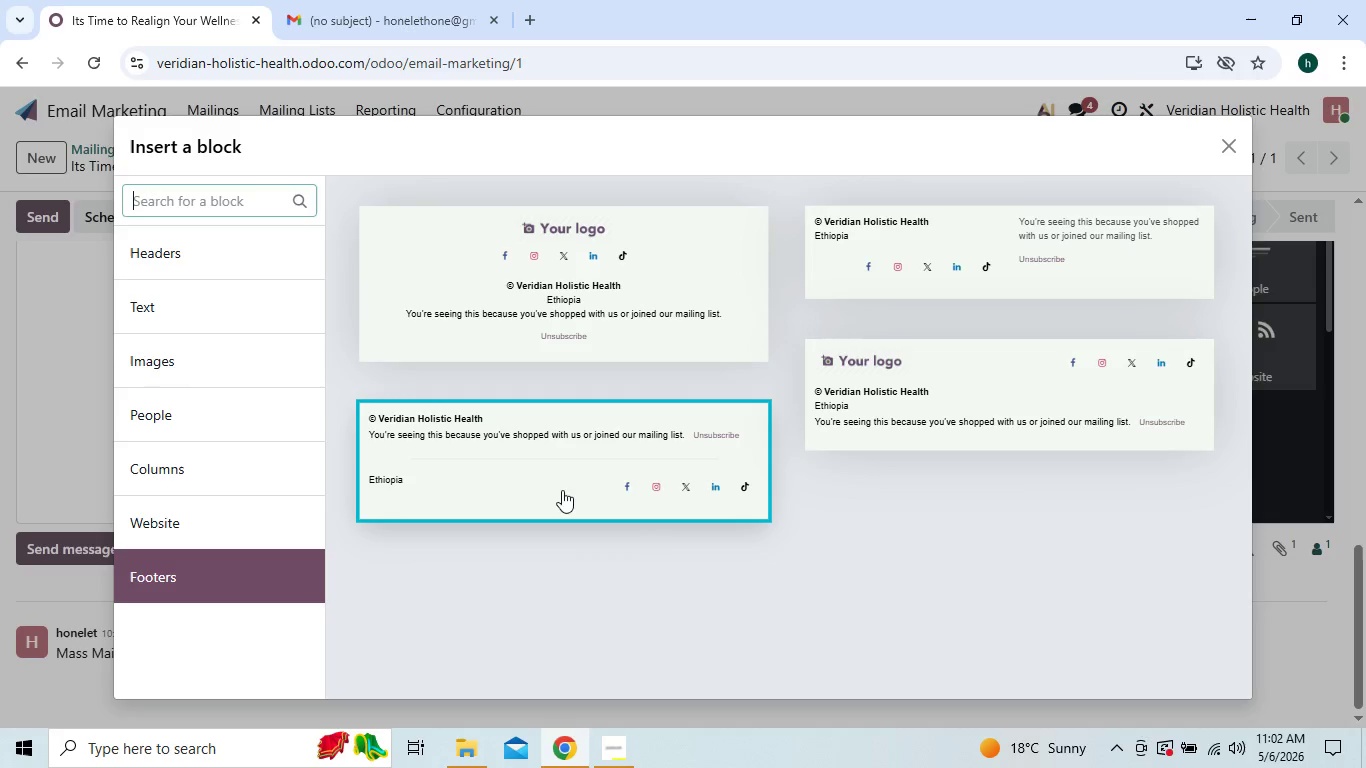 
left_click([541, 470])
 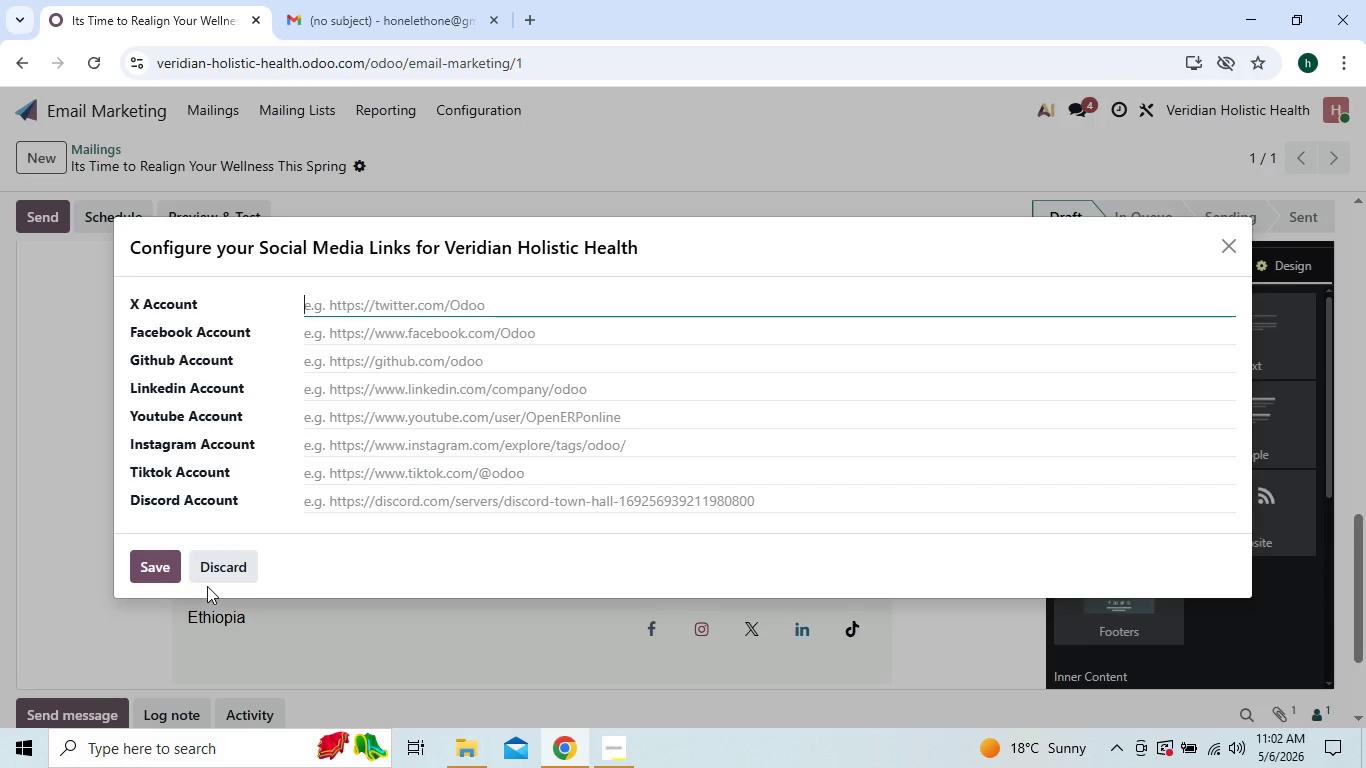 
left_click([149, 568])
 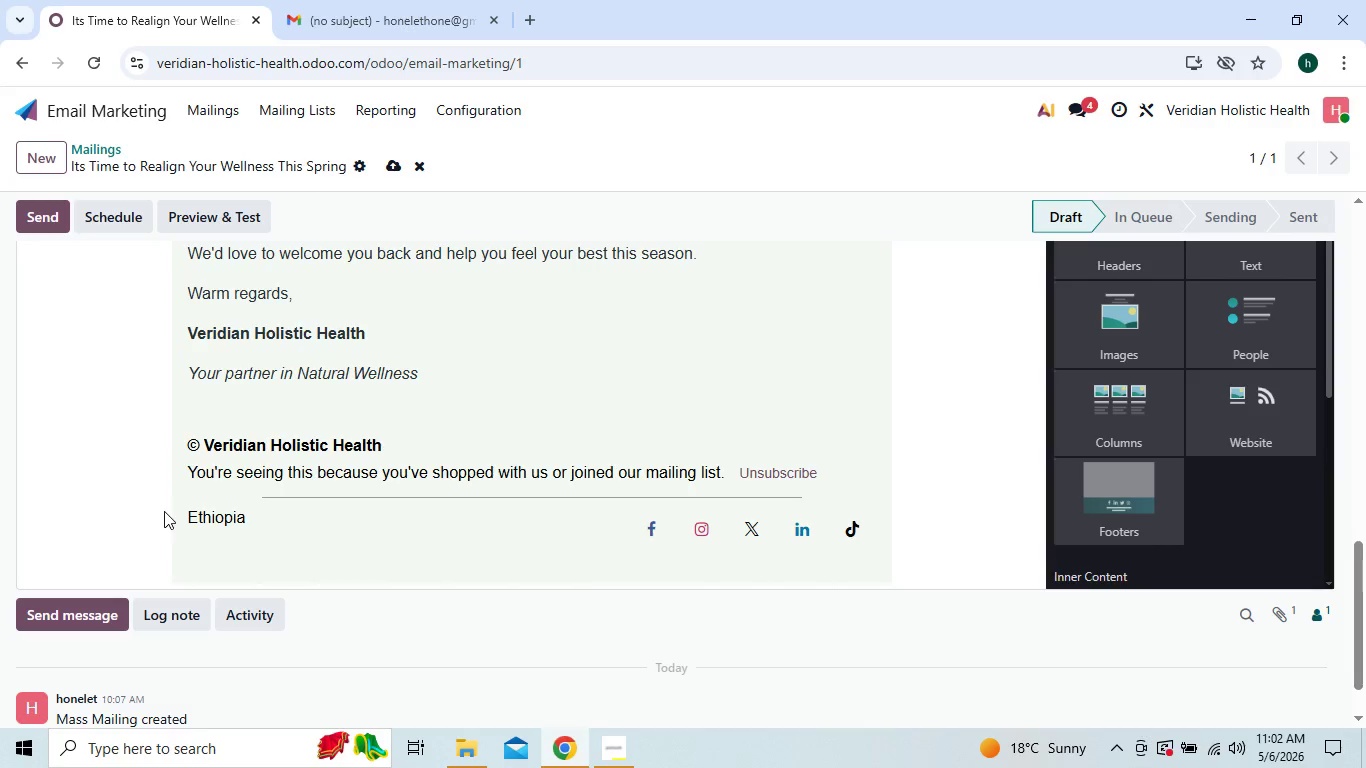 
wait(7.77)
 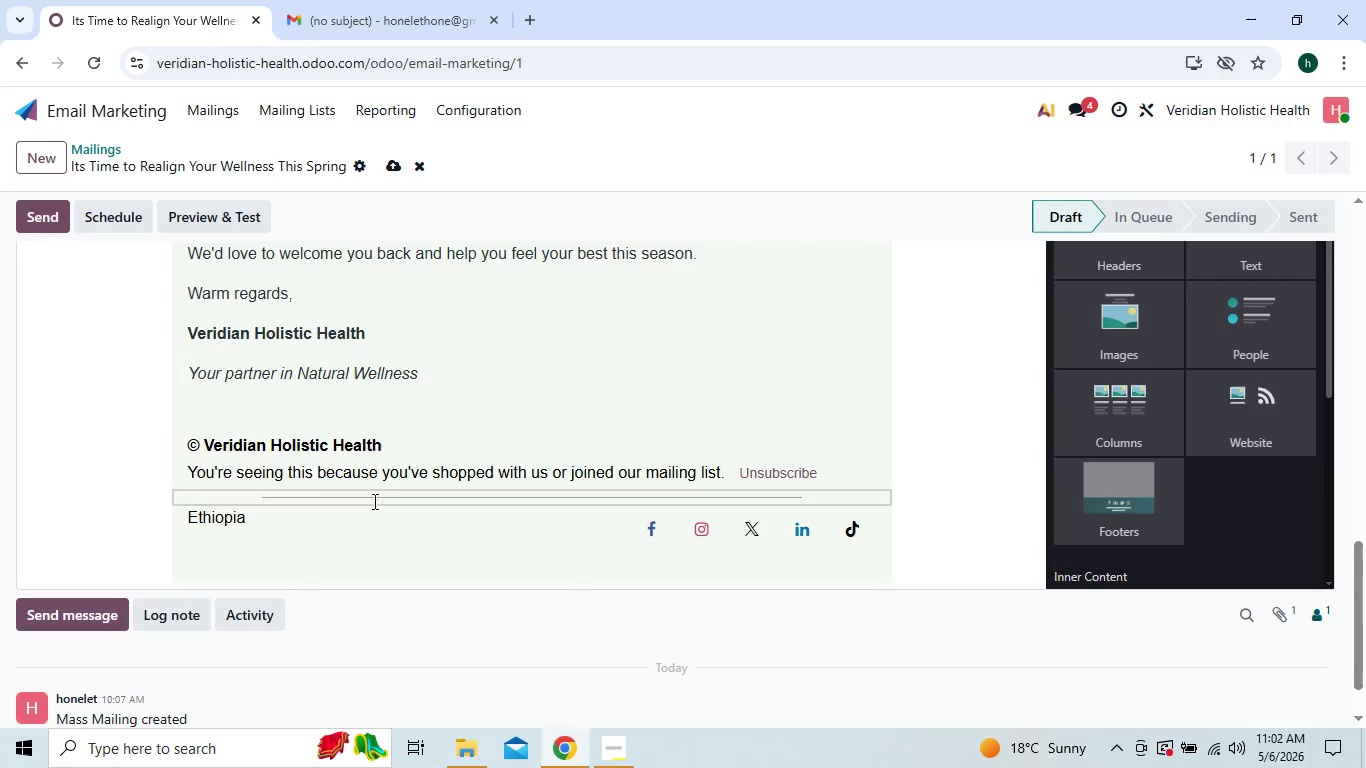 
left_click([177, 573])
 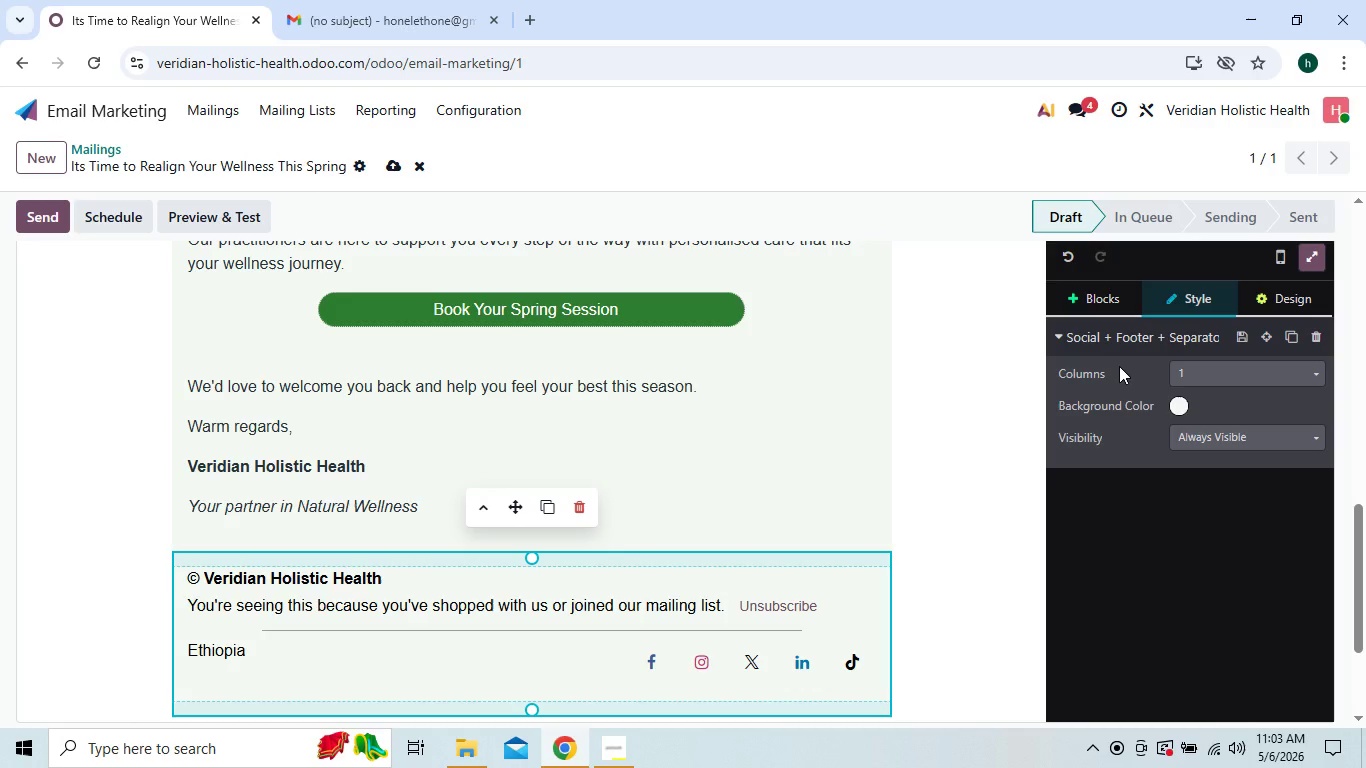 
wait(11.8)
 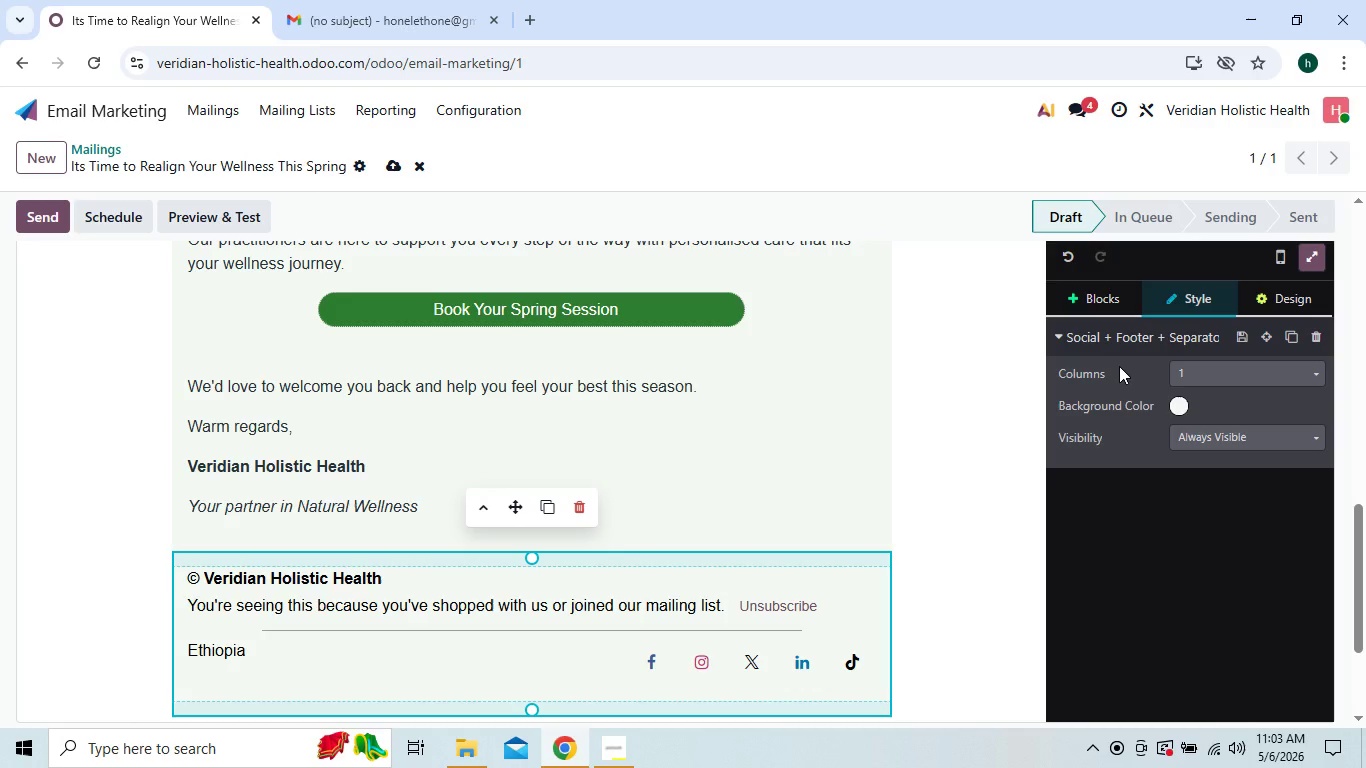 
left_click([1176, 401])
 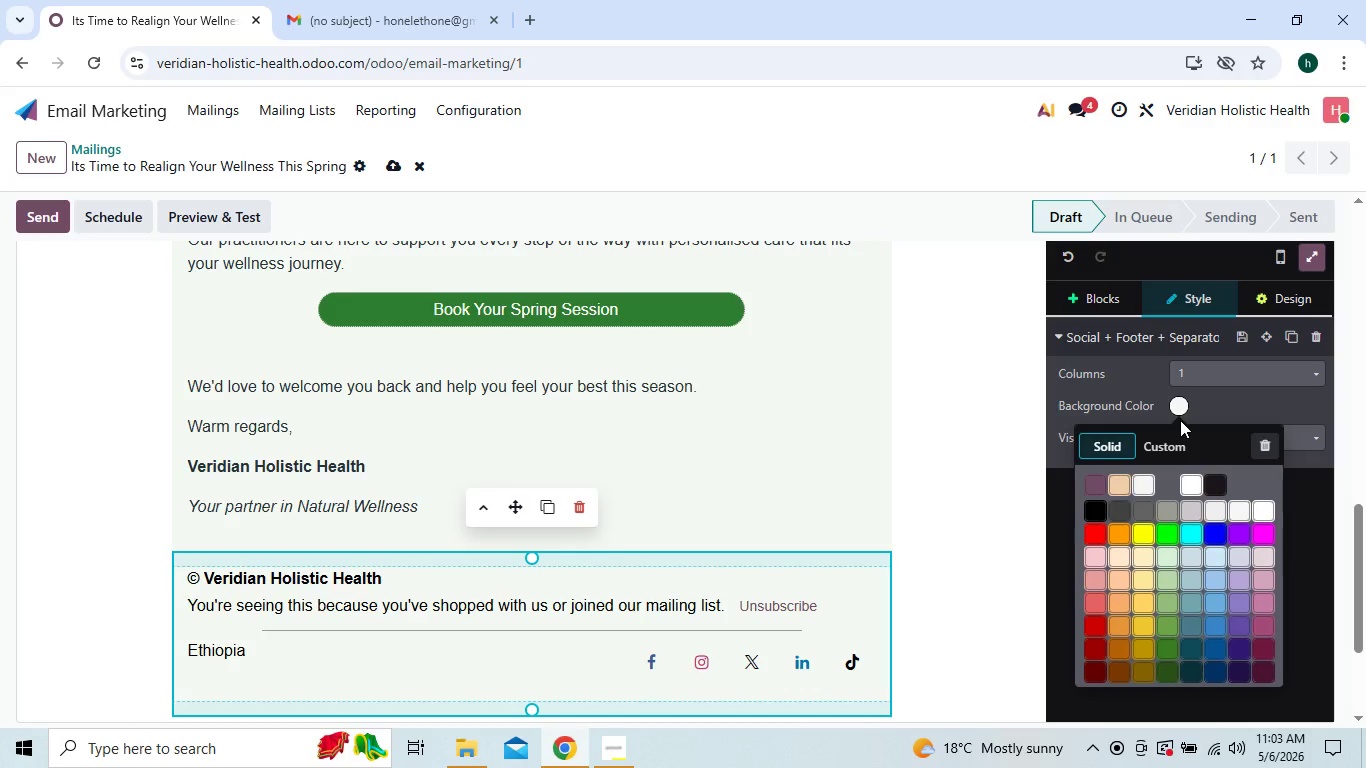 
wait(16.69)
 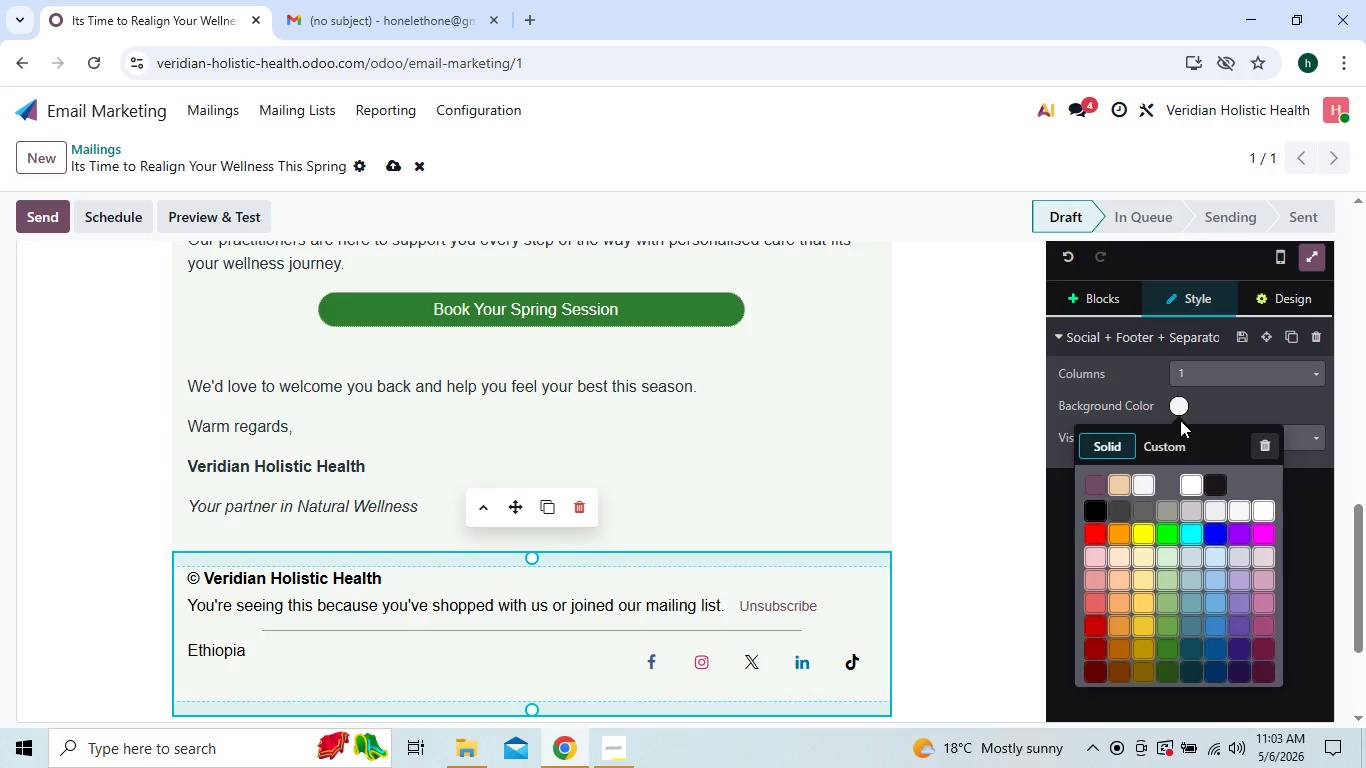 
left_click([1182, 456])
 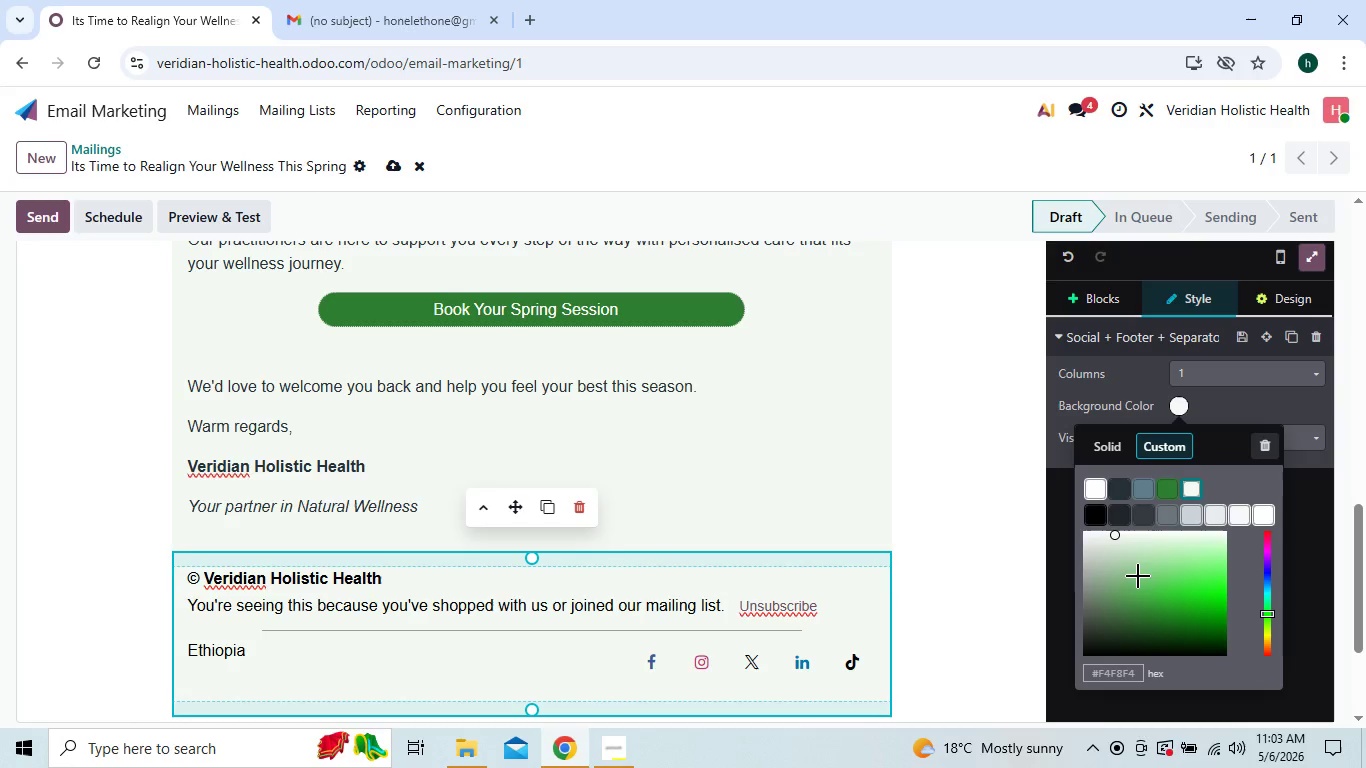 
wait(5.77)
 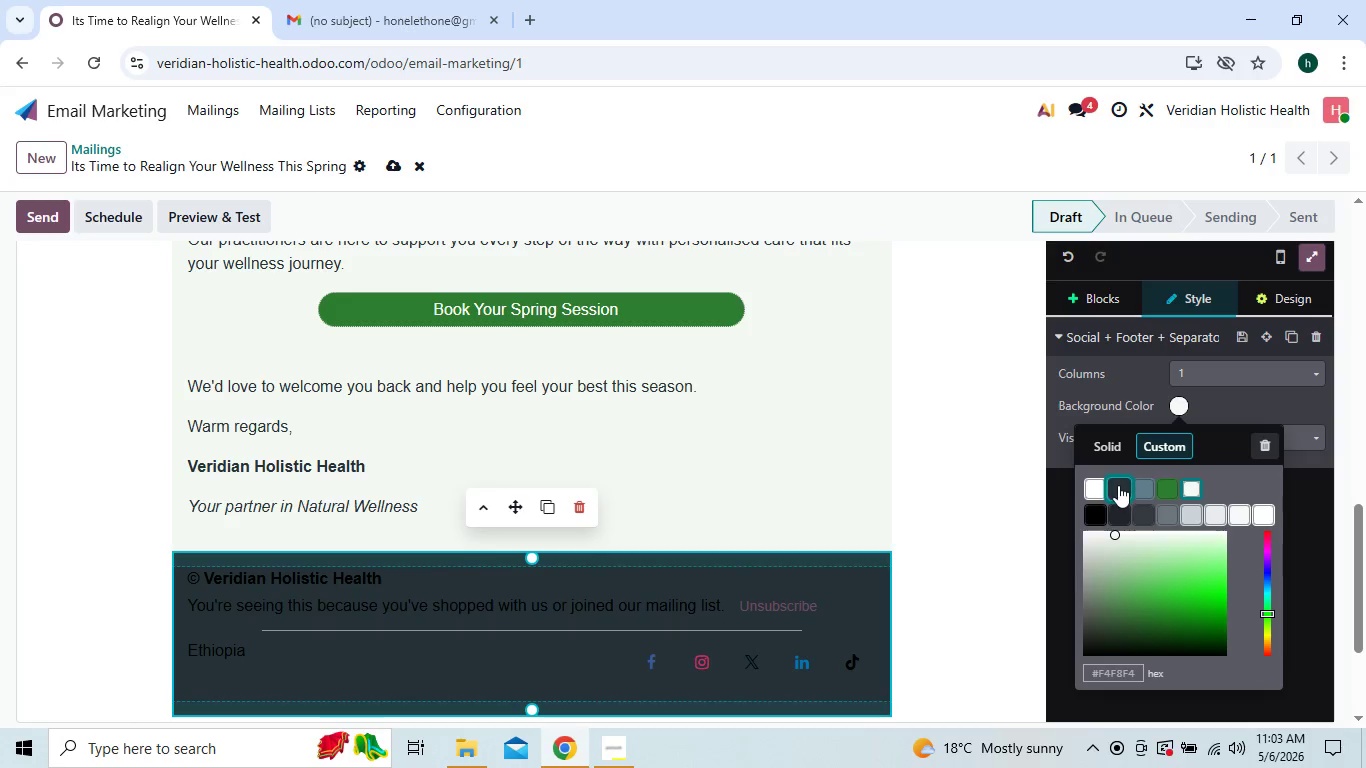 
left_click([1118, 671])
 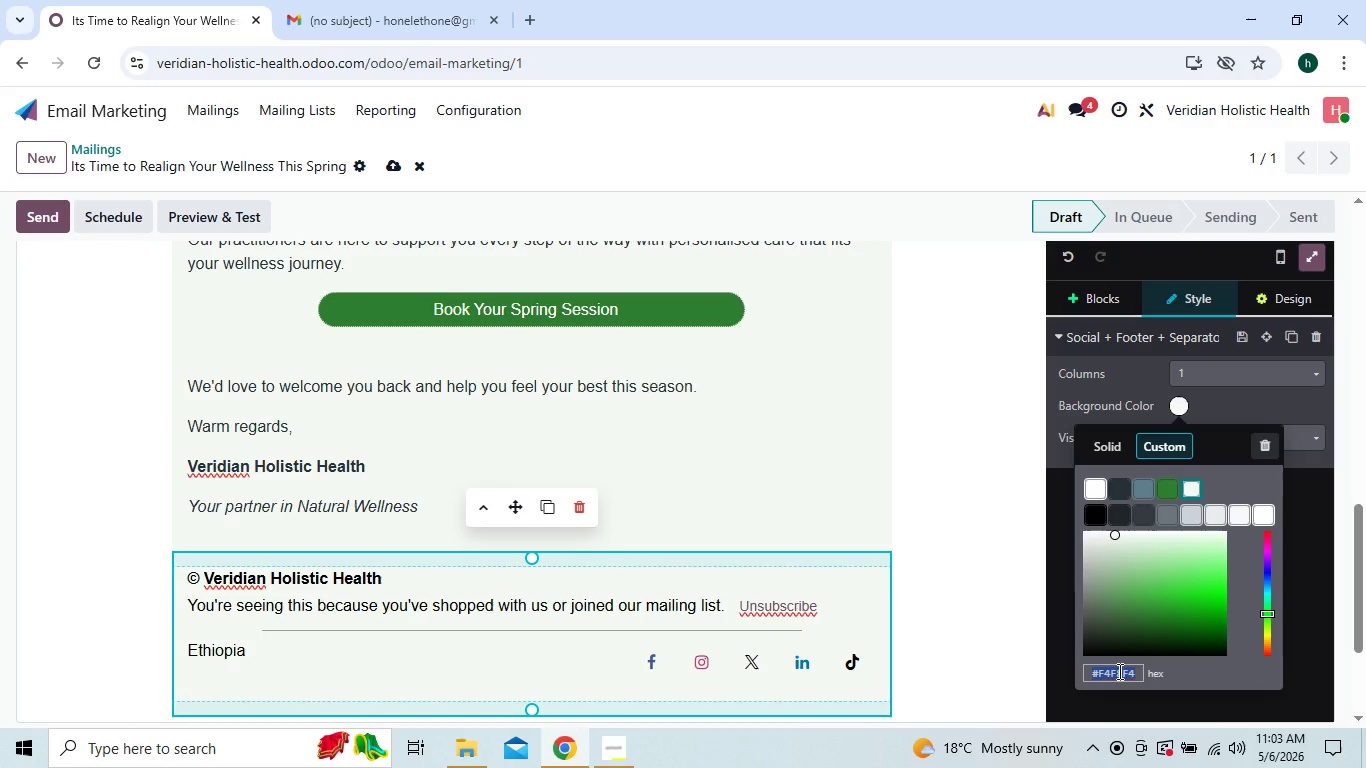 
type(e8)
 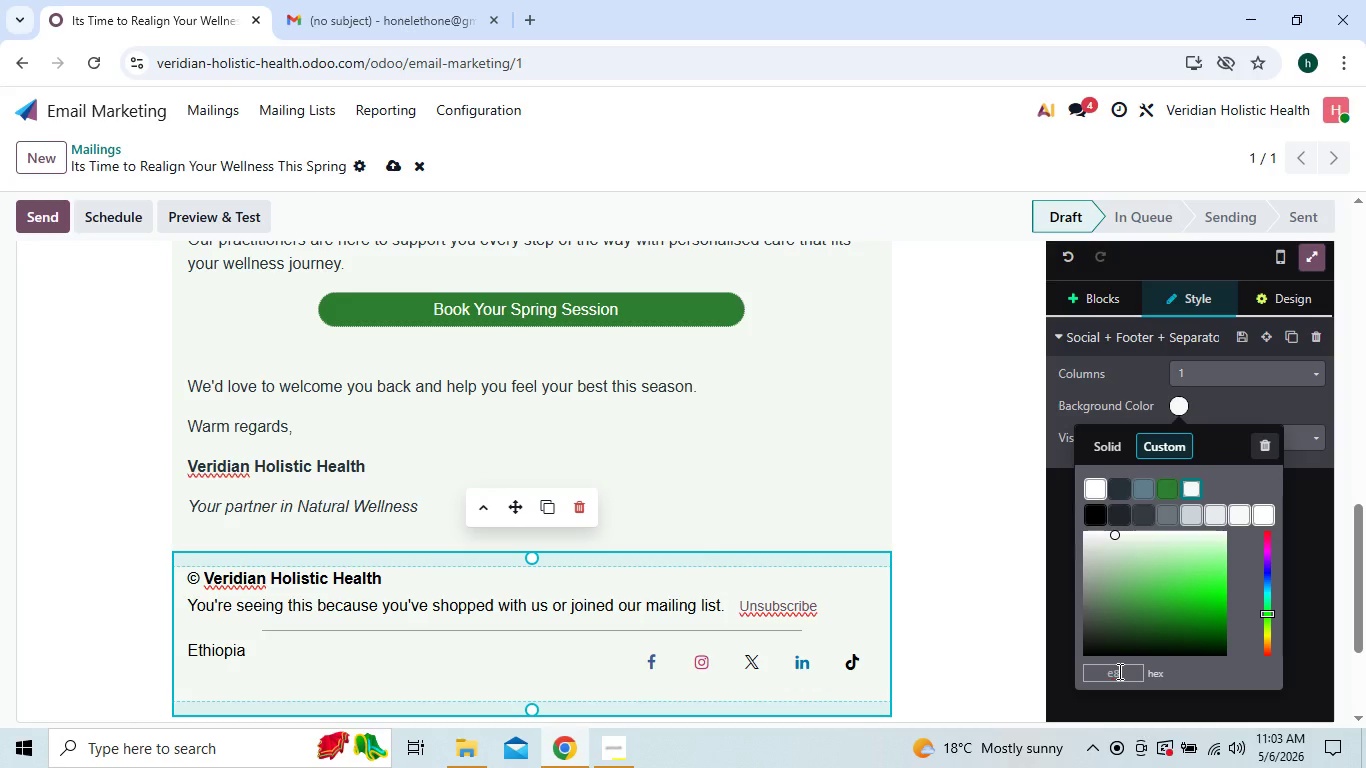 
type(f5)
 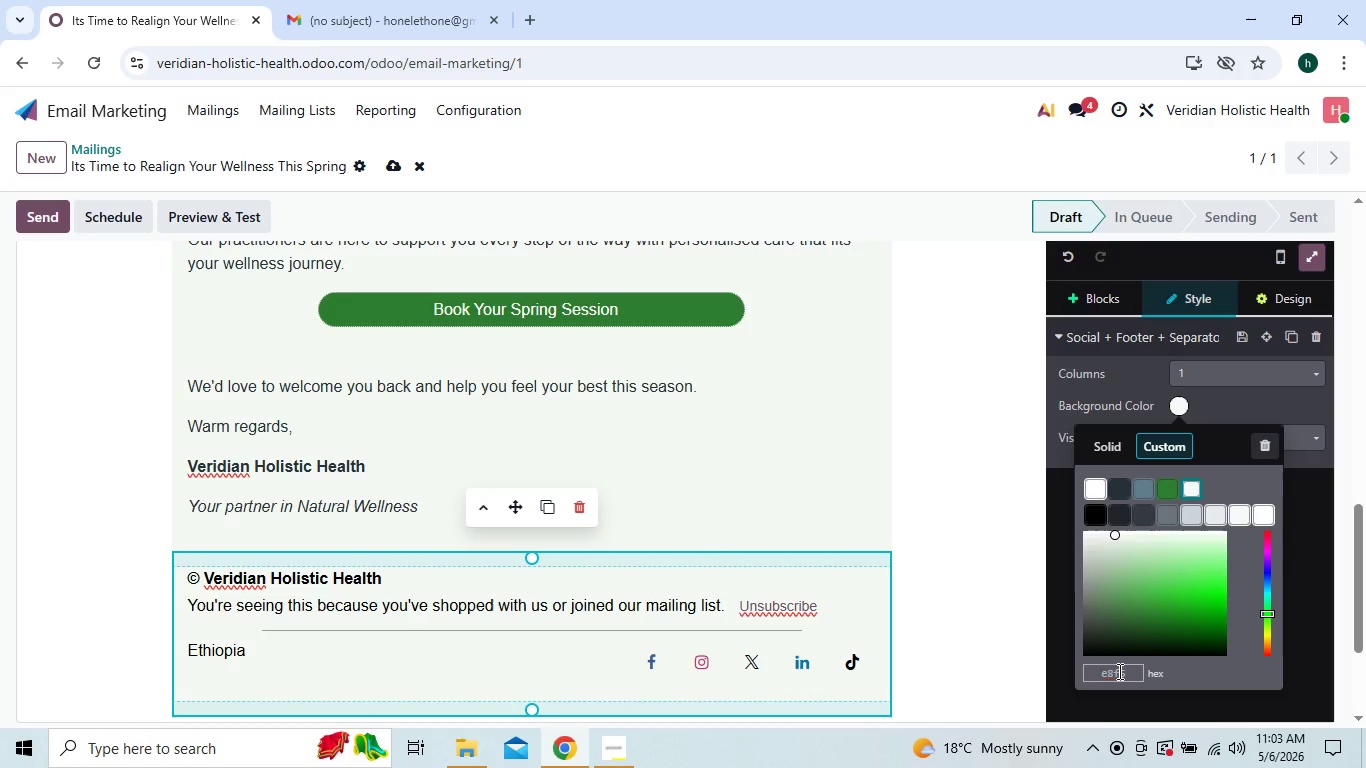 
type(e9)
 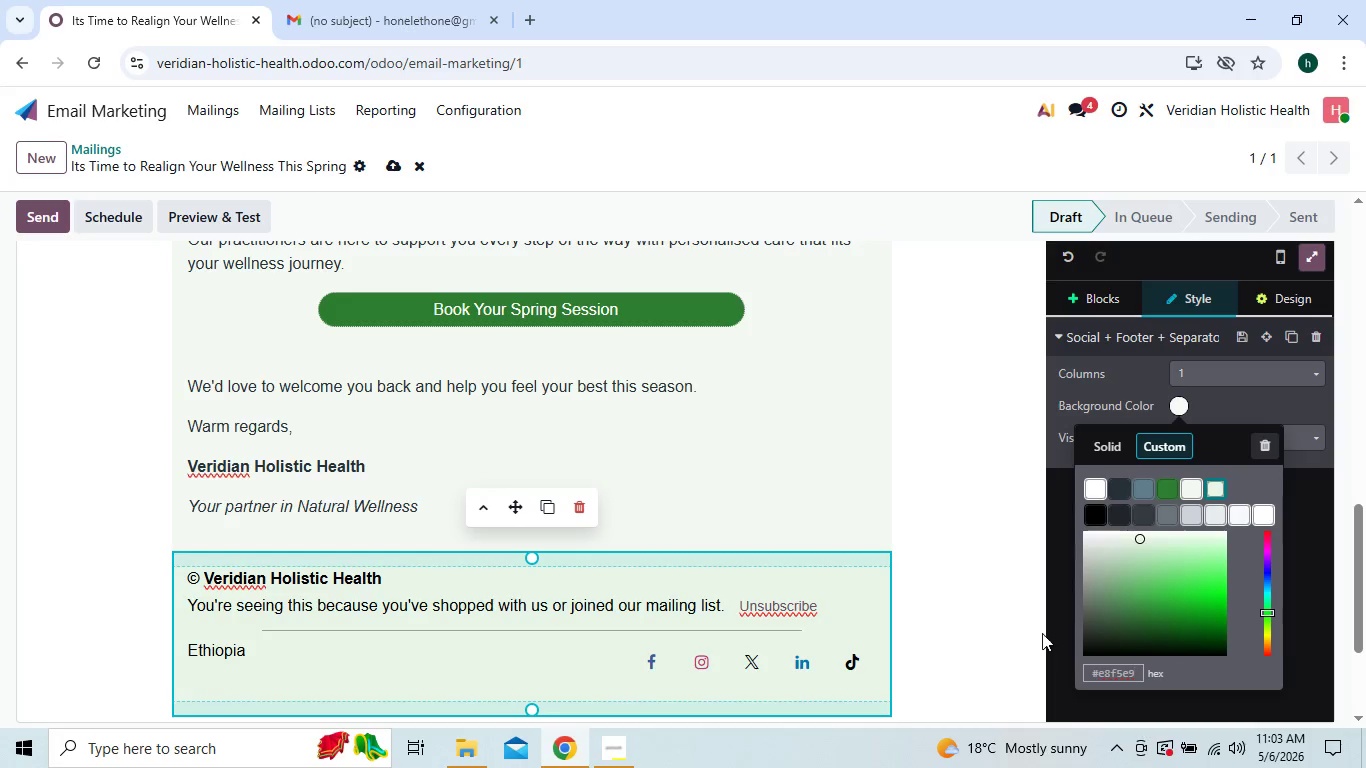 
left_click([1000, 621])
 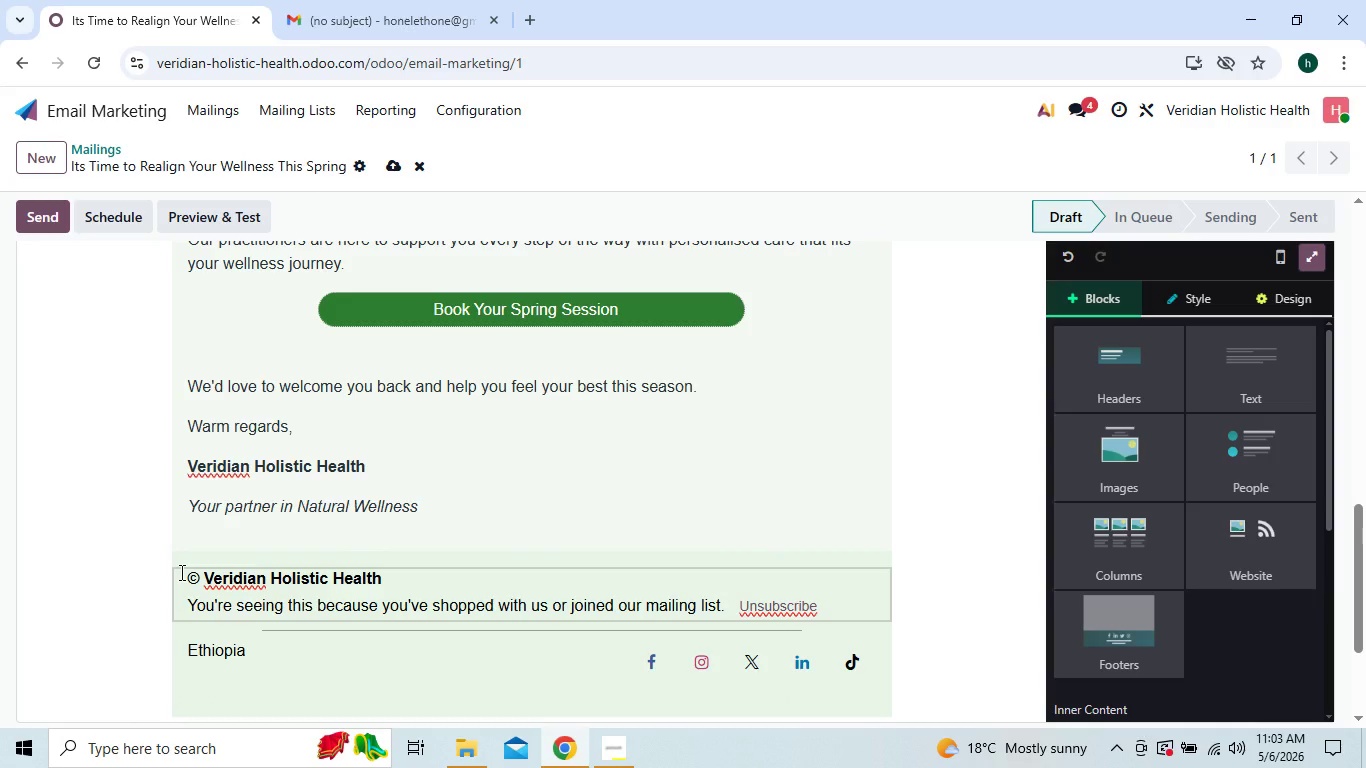 
wait(8.59)
 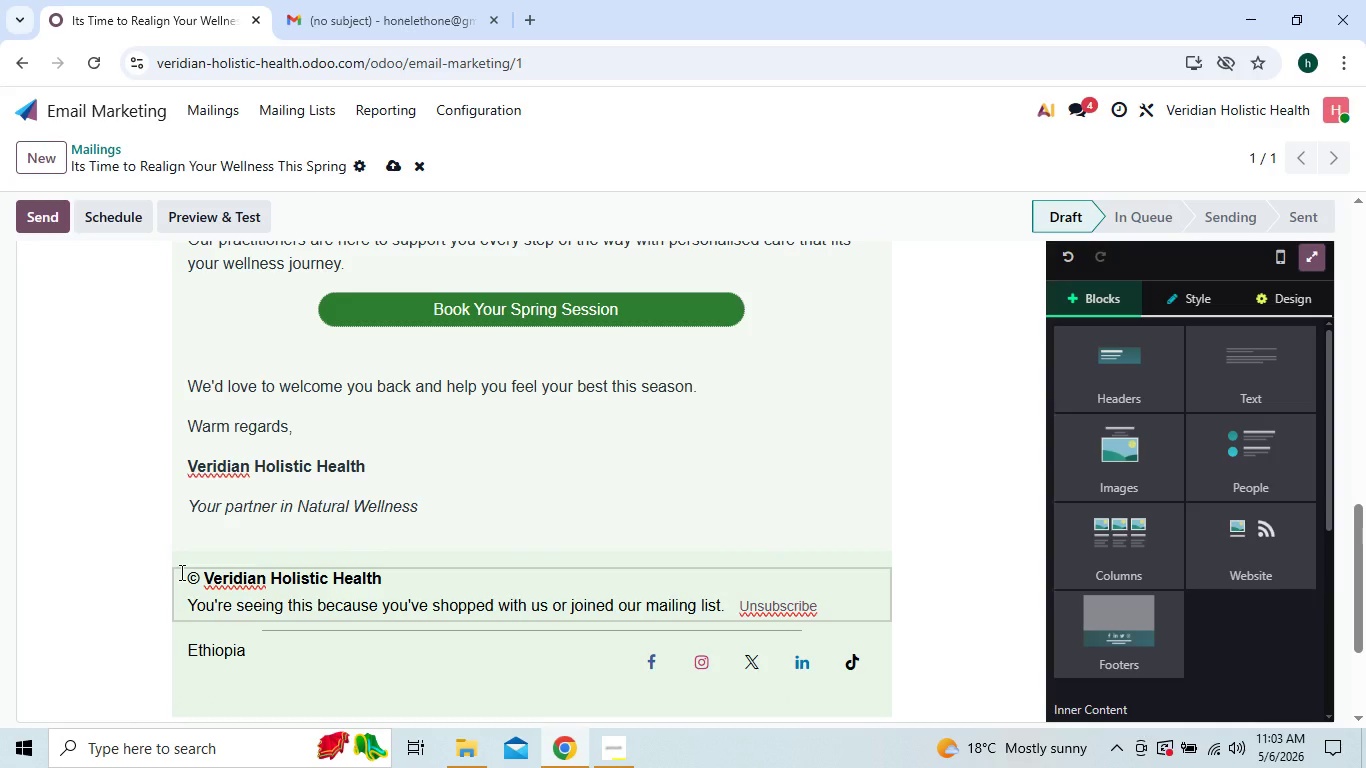 
left_click_drag(start_coordinate=[180, 572], to_coordinate=[739, 616])
 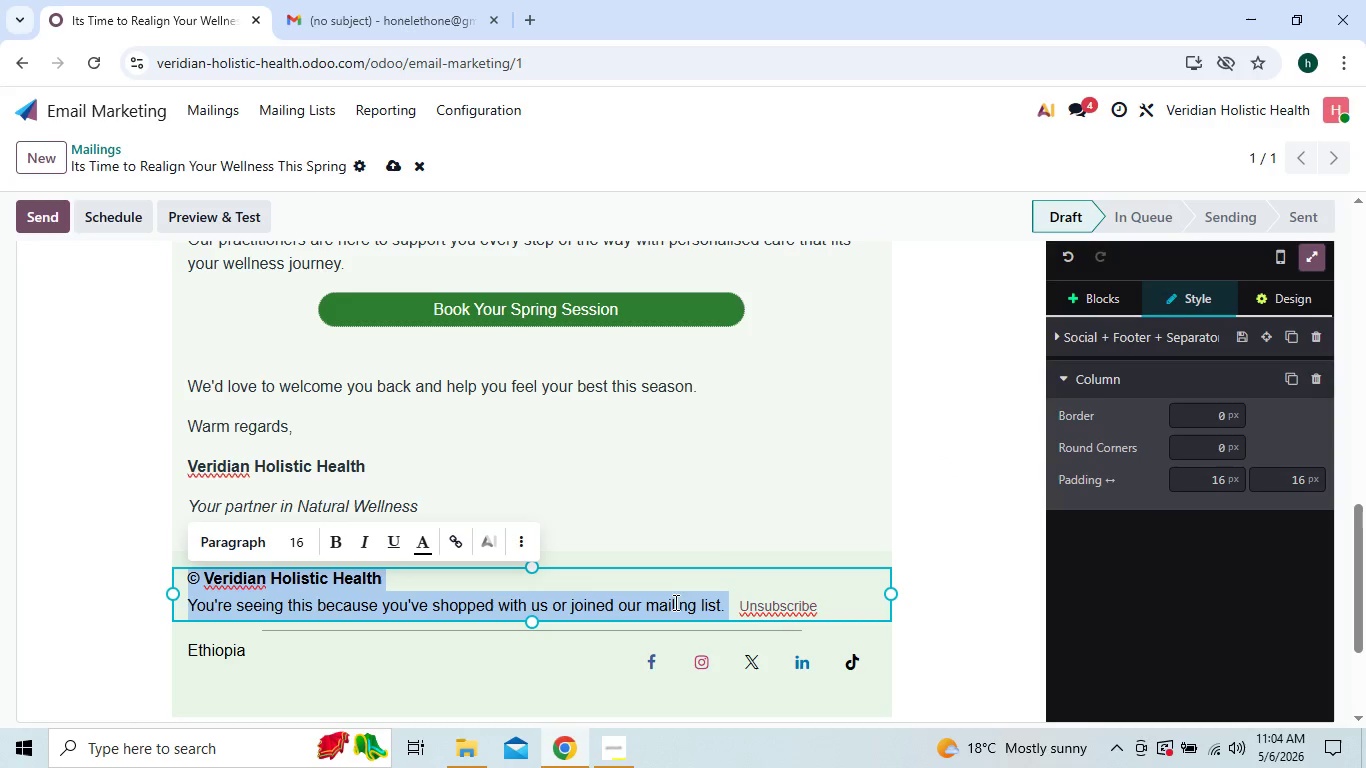 
wait(7.08)
 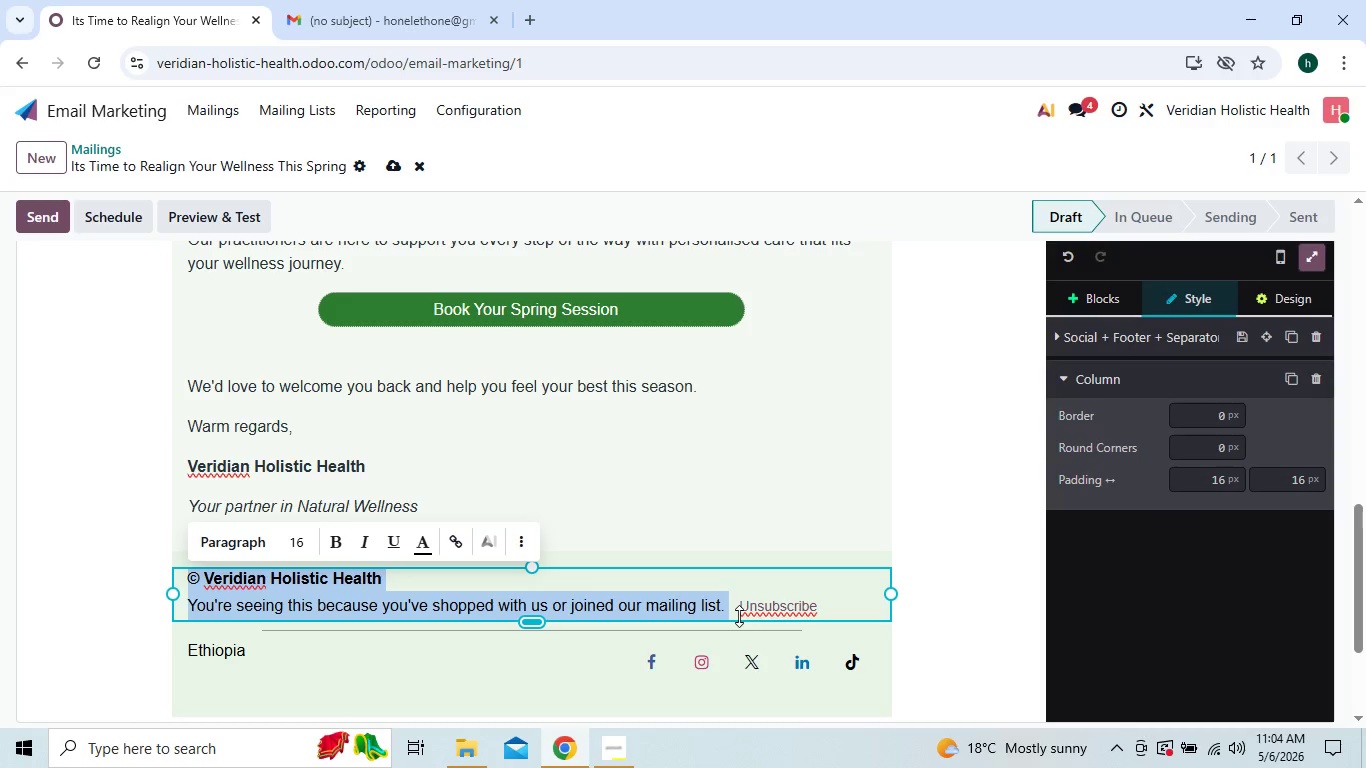 
left_click([428, 552])
 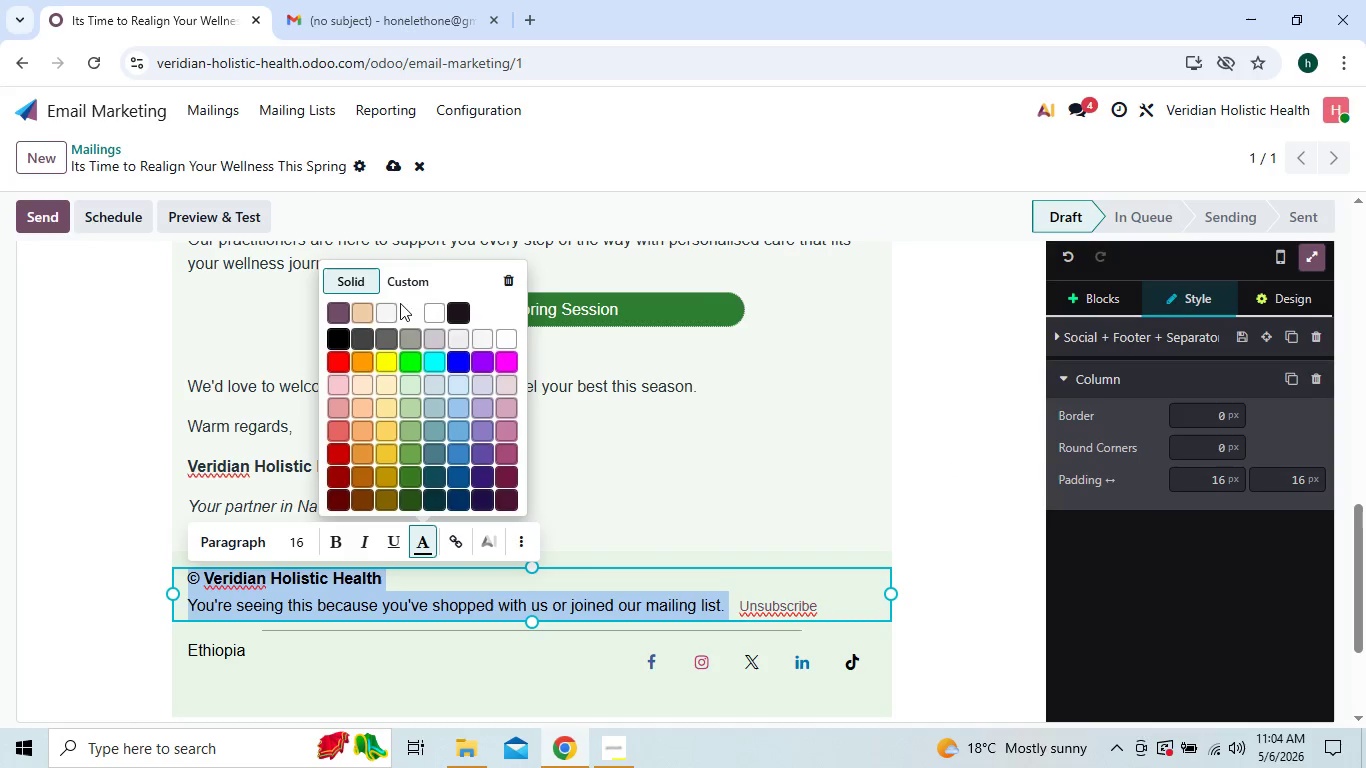 
left_click([401, 283])
 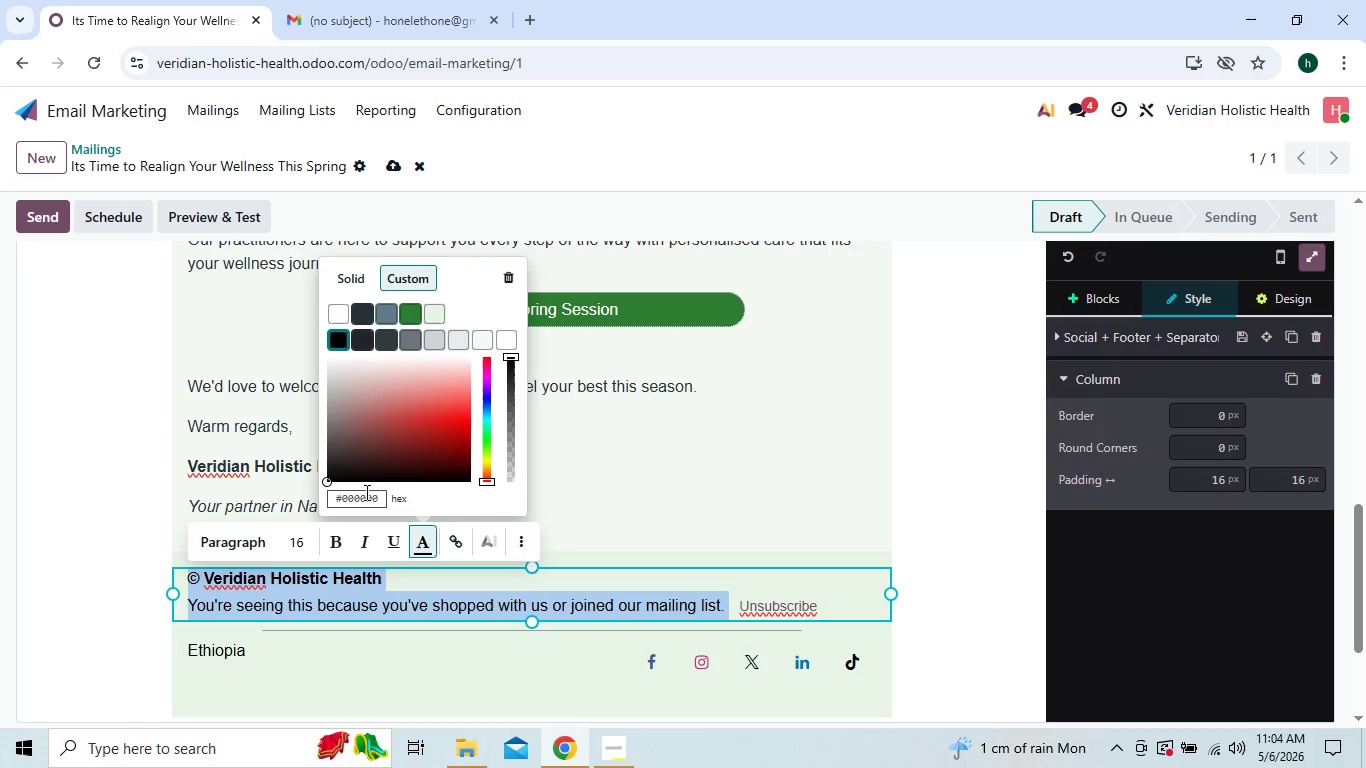 
left_click([365, 495])
 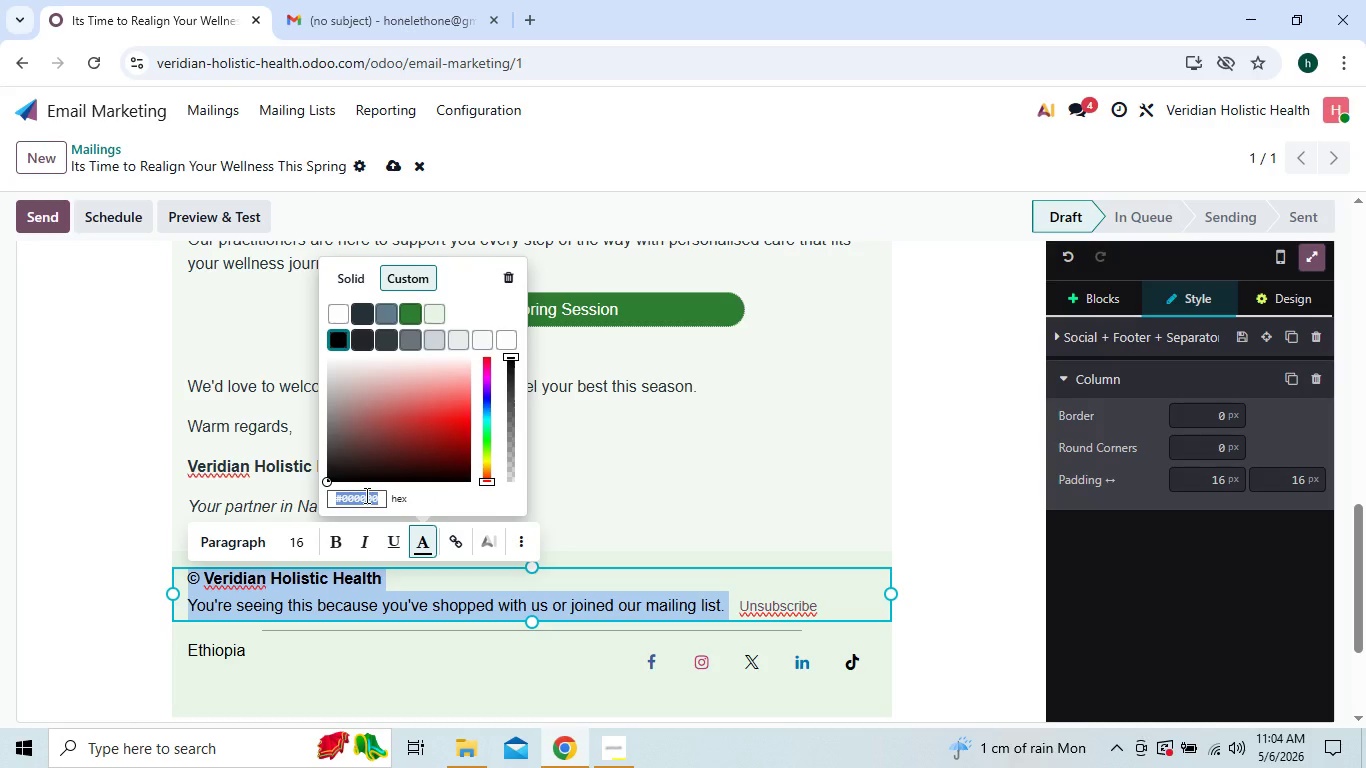 
type(26)
 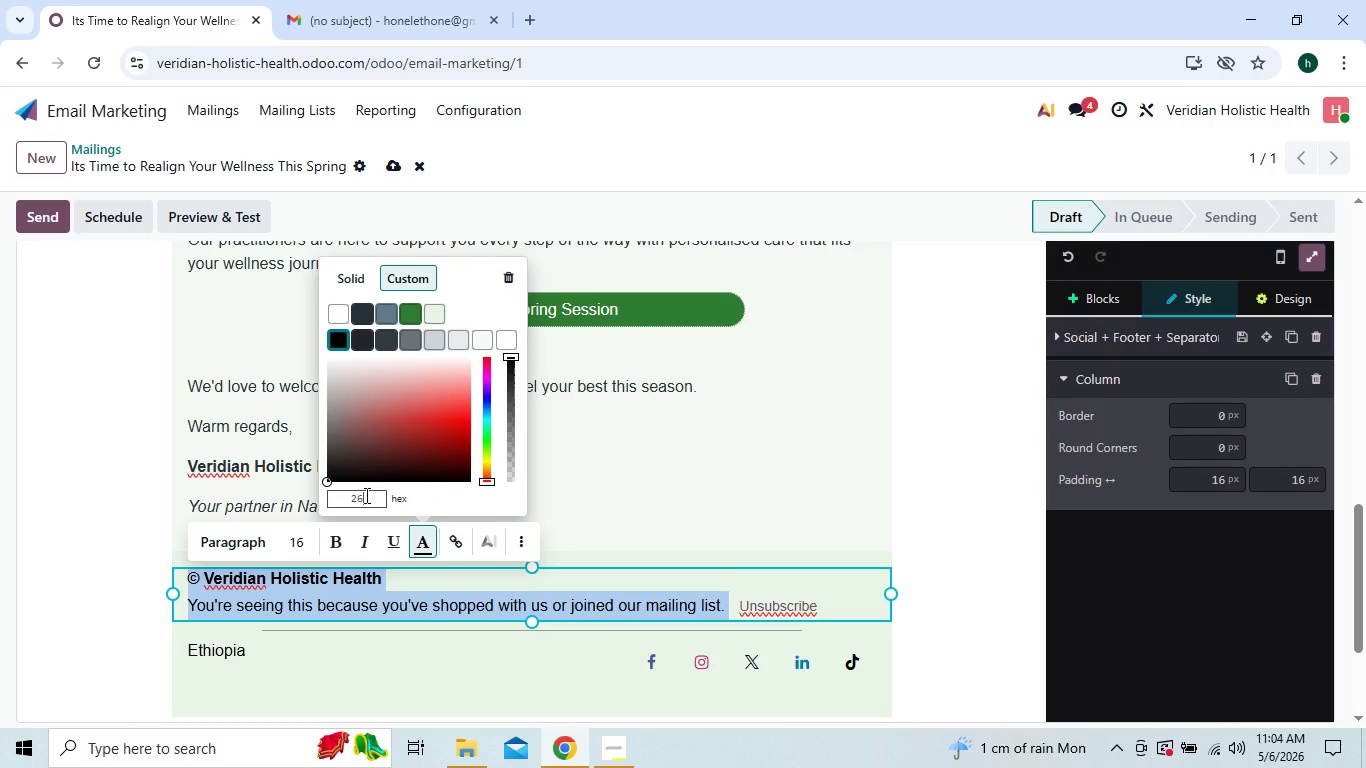 
type(32)
 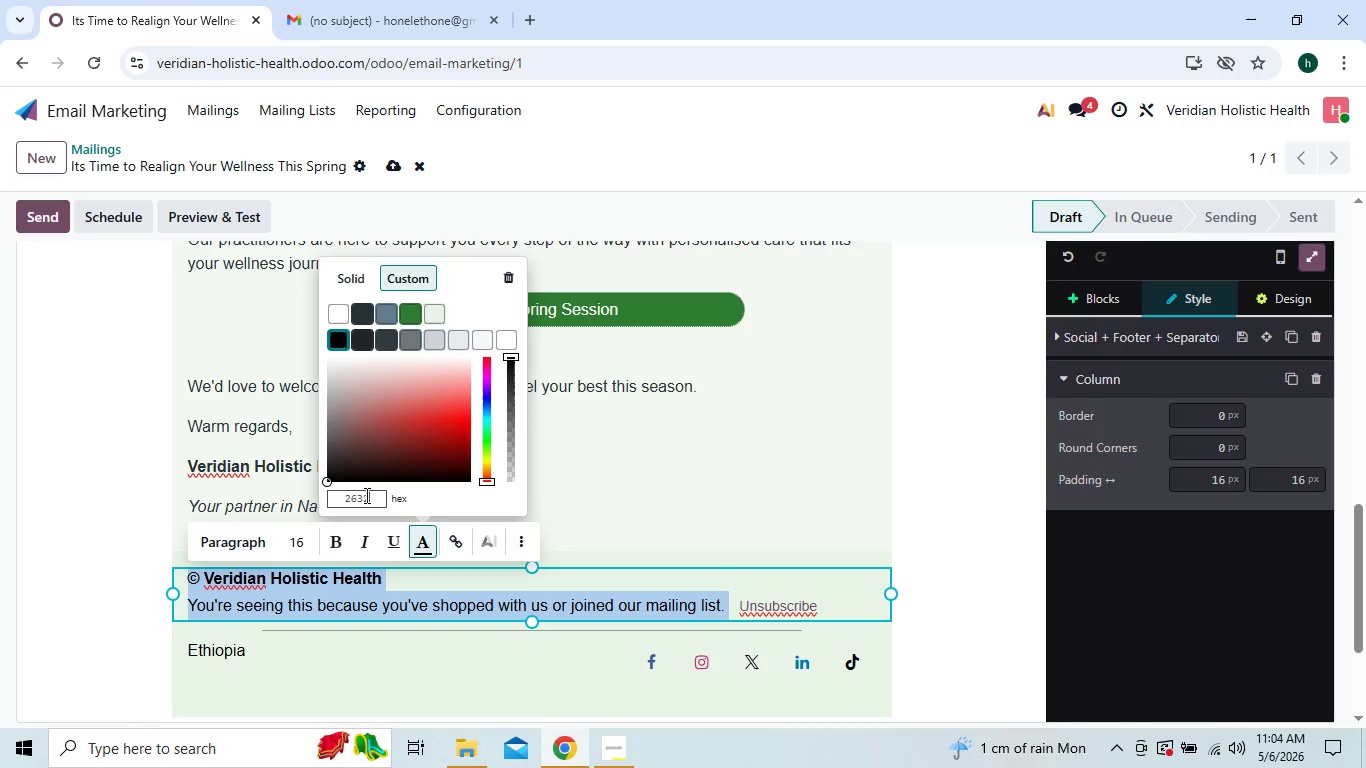 
type(38)
 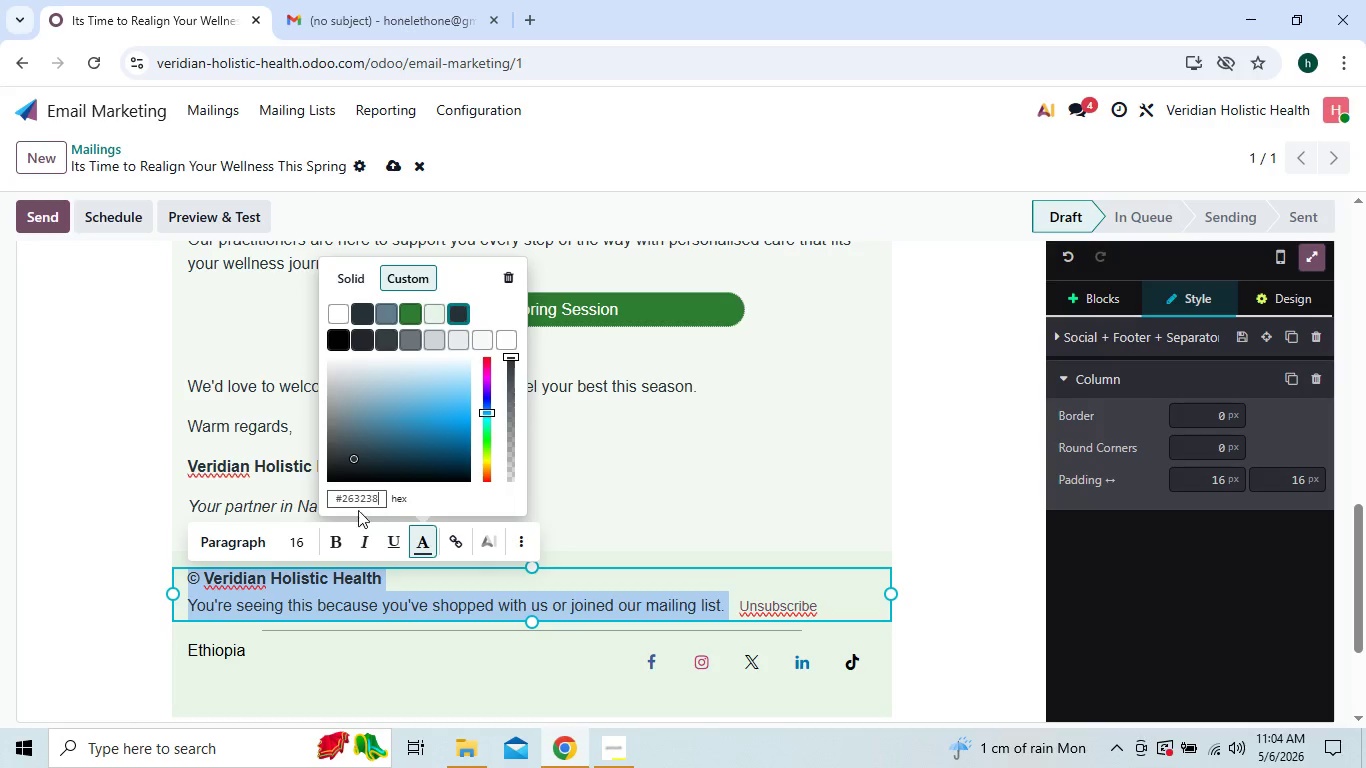 
left_click([359, 495])
 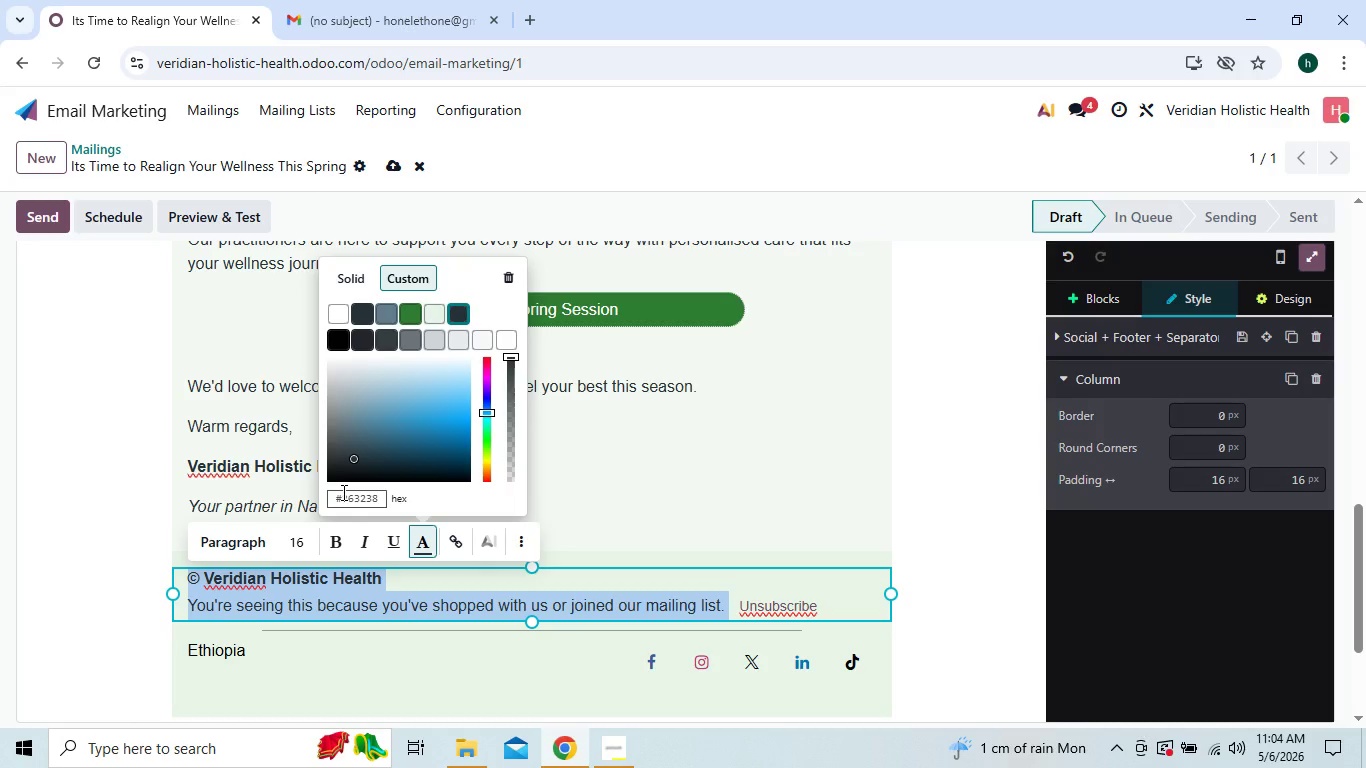 
left_click([342, 493])
 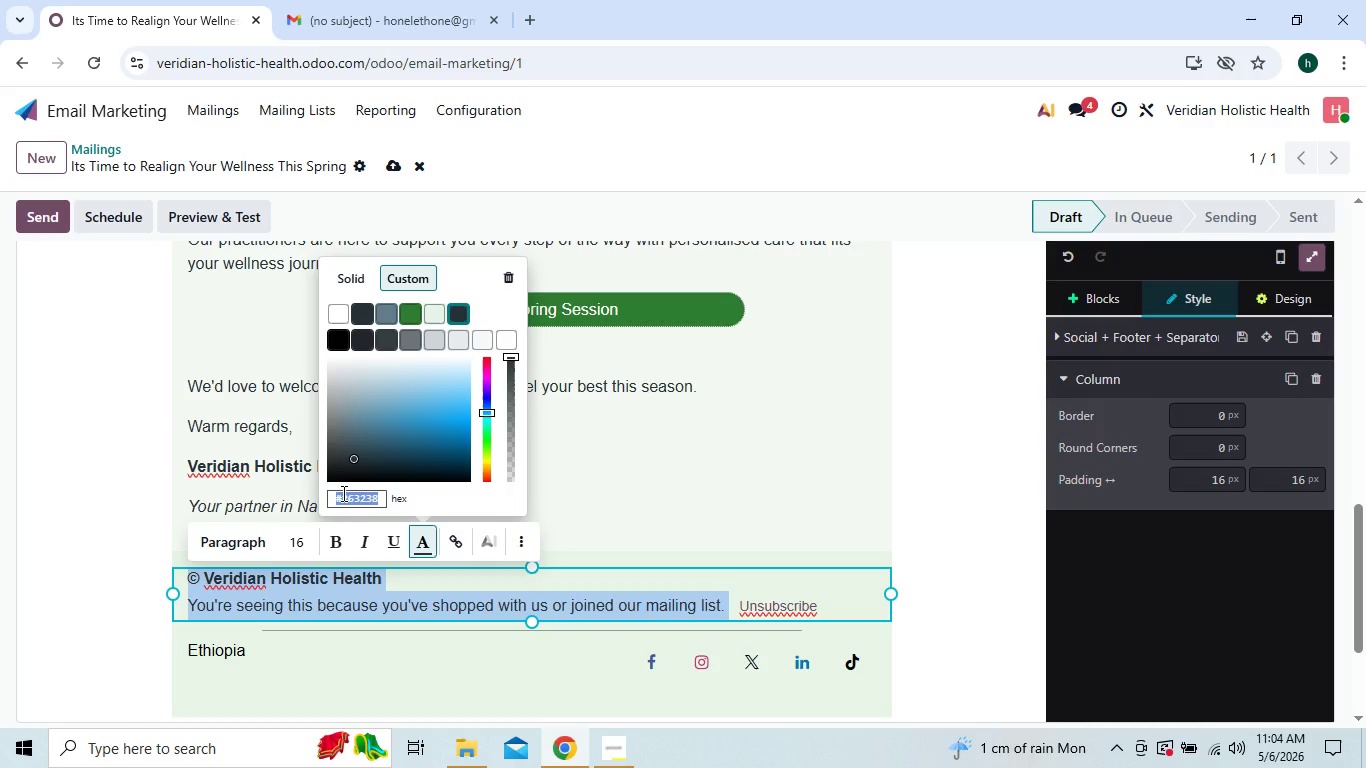 
key(Control+C)
 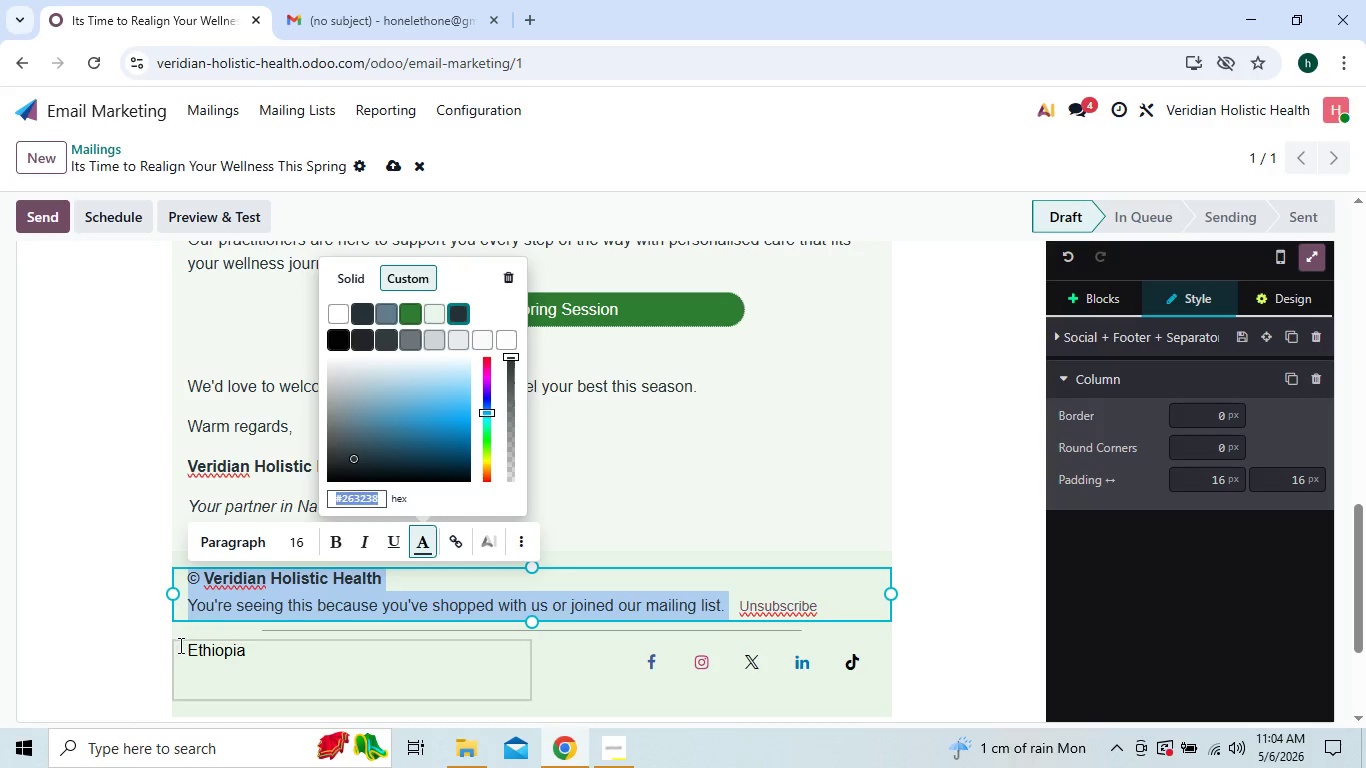 
left_click_drag(start_coordinate=[184, 645], to_coordinate=[244, 651])
 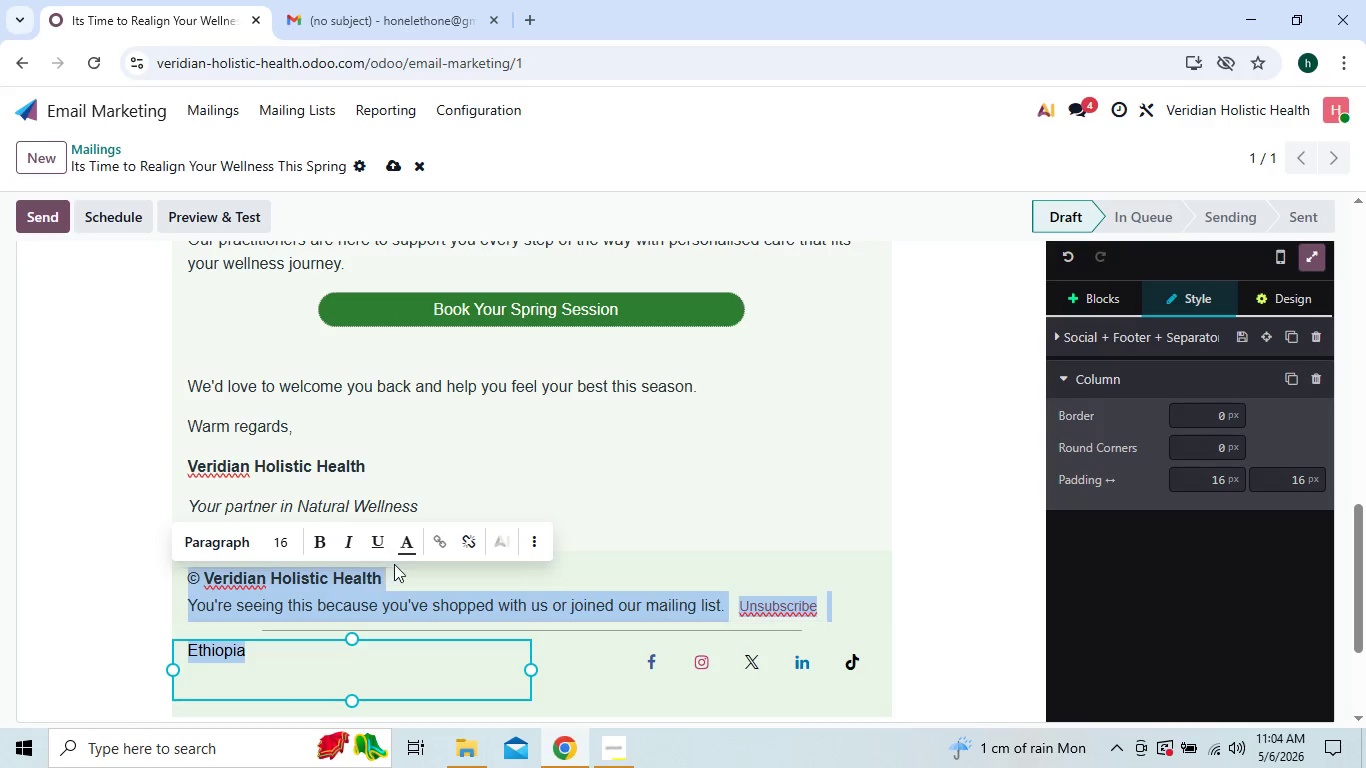 
left_click([403, 545])
 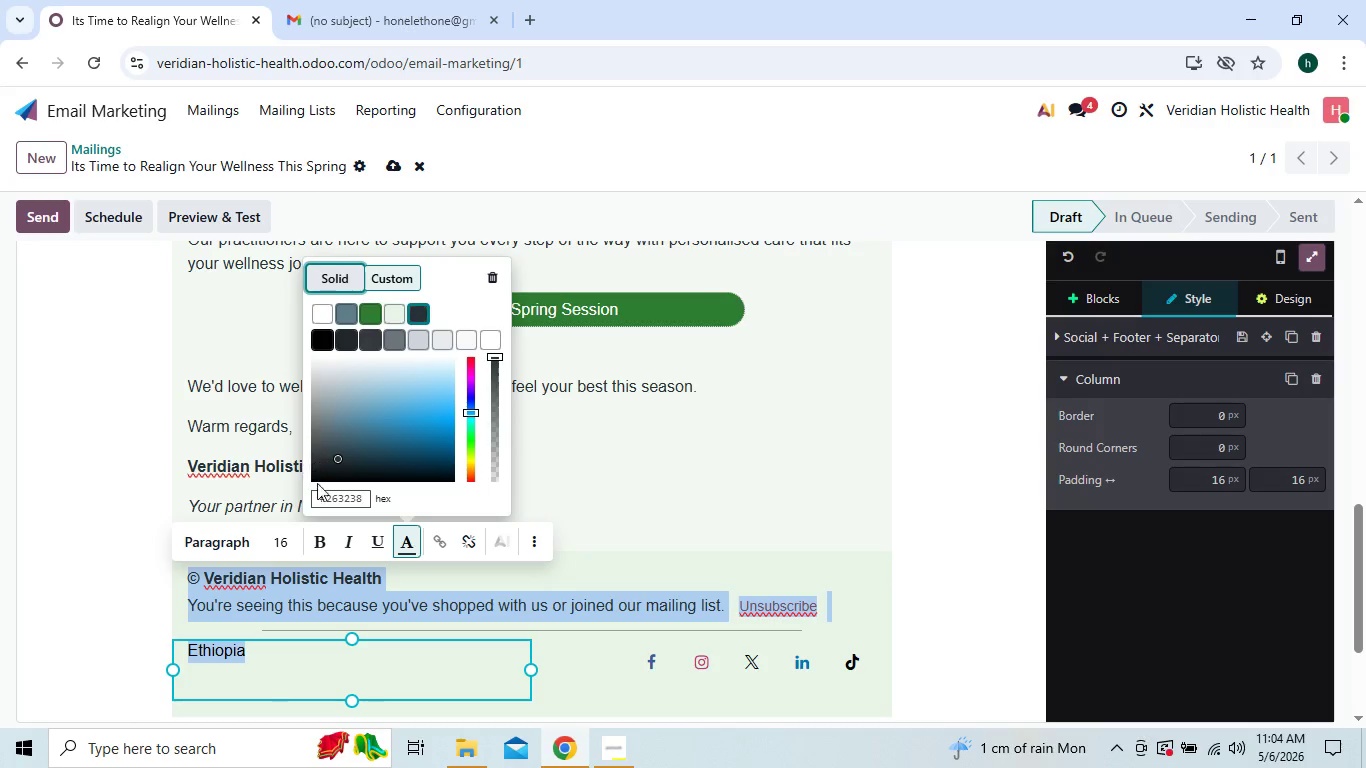 
left_click([335, 493])
 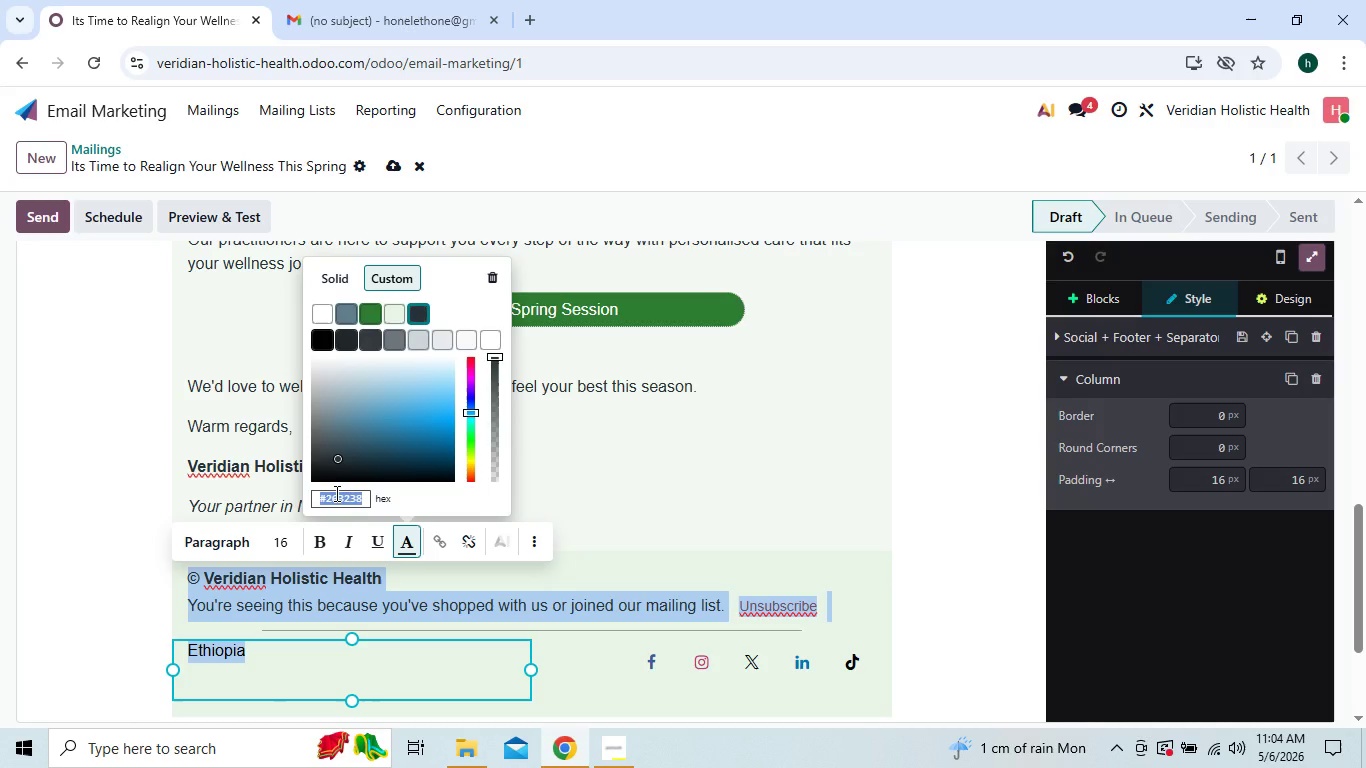 
hold_key(key=ControlLeft, duration=1.5)
 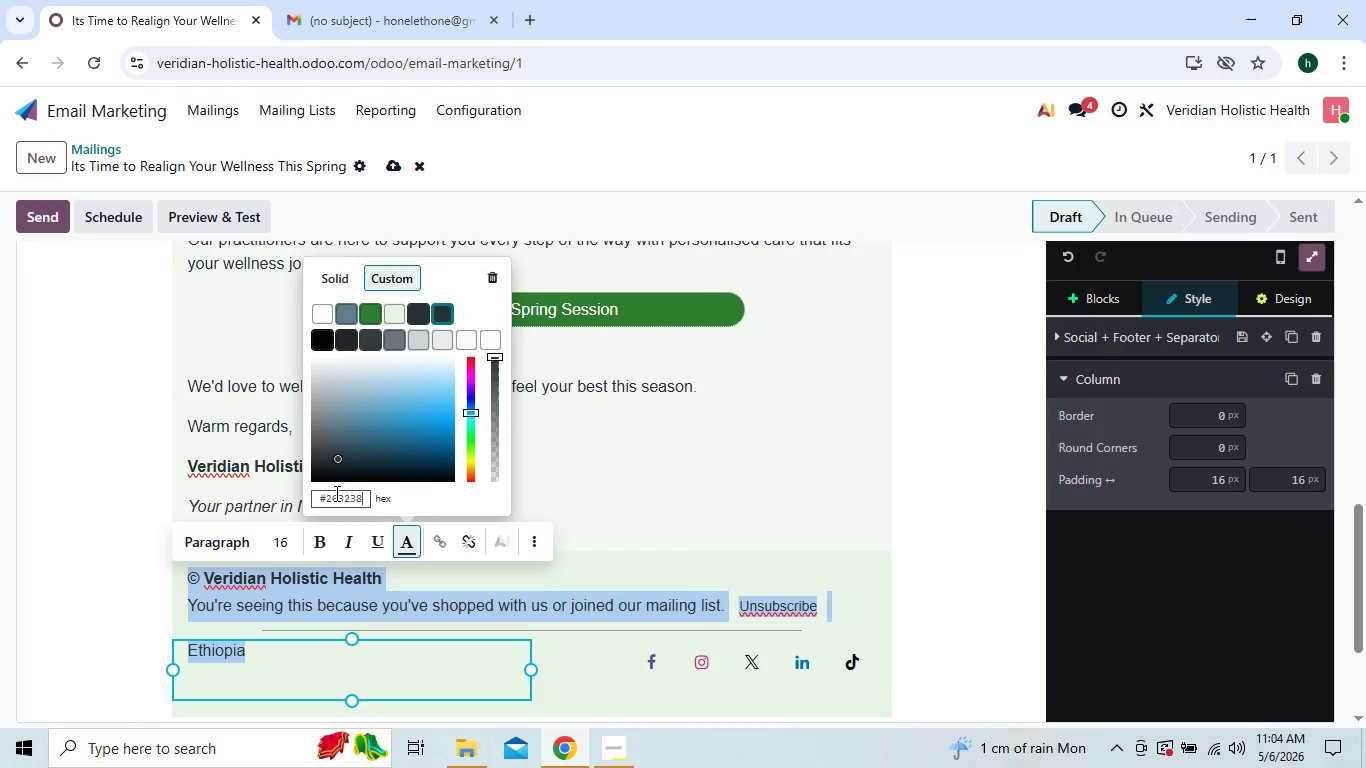 
key(Control+V)
 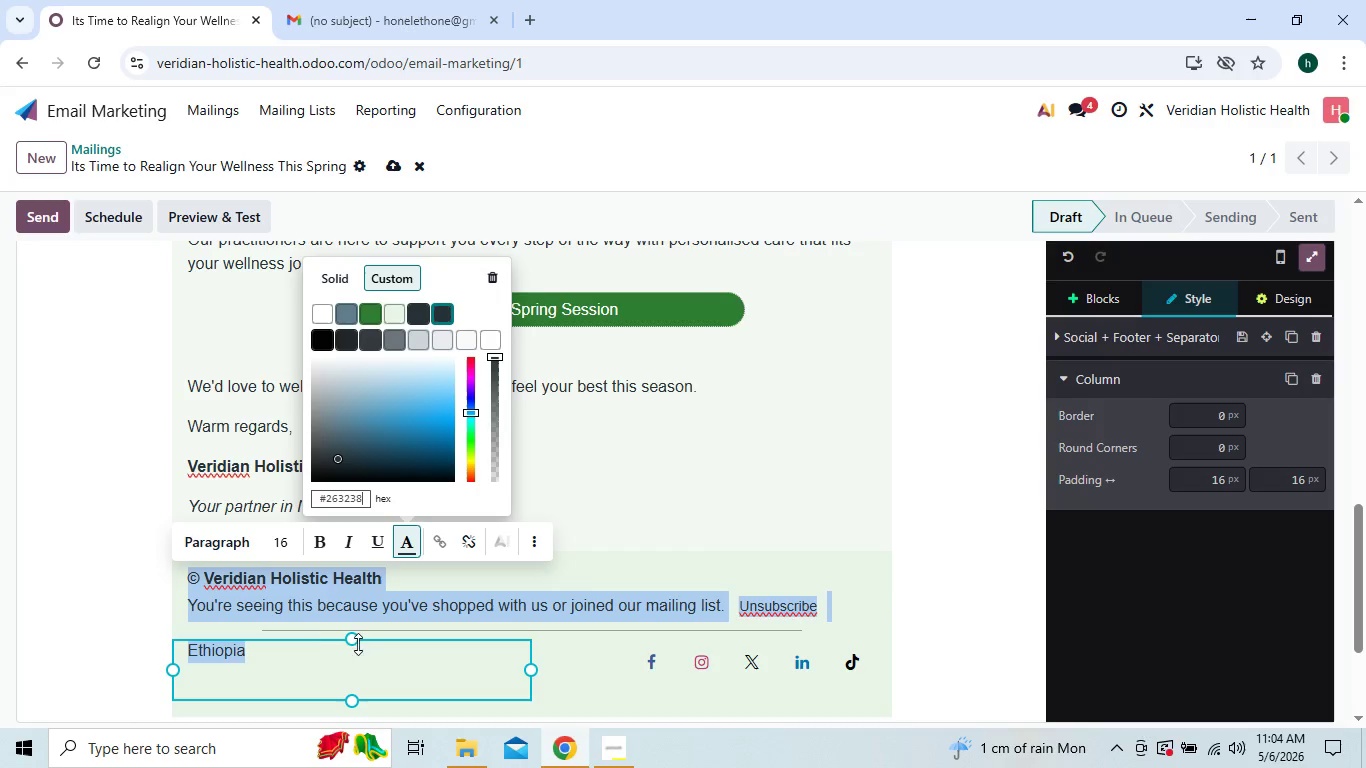 
left_click([344, 674])
 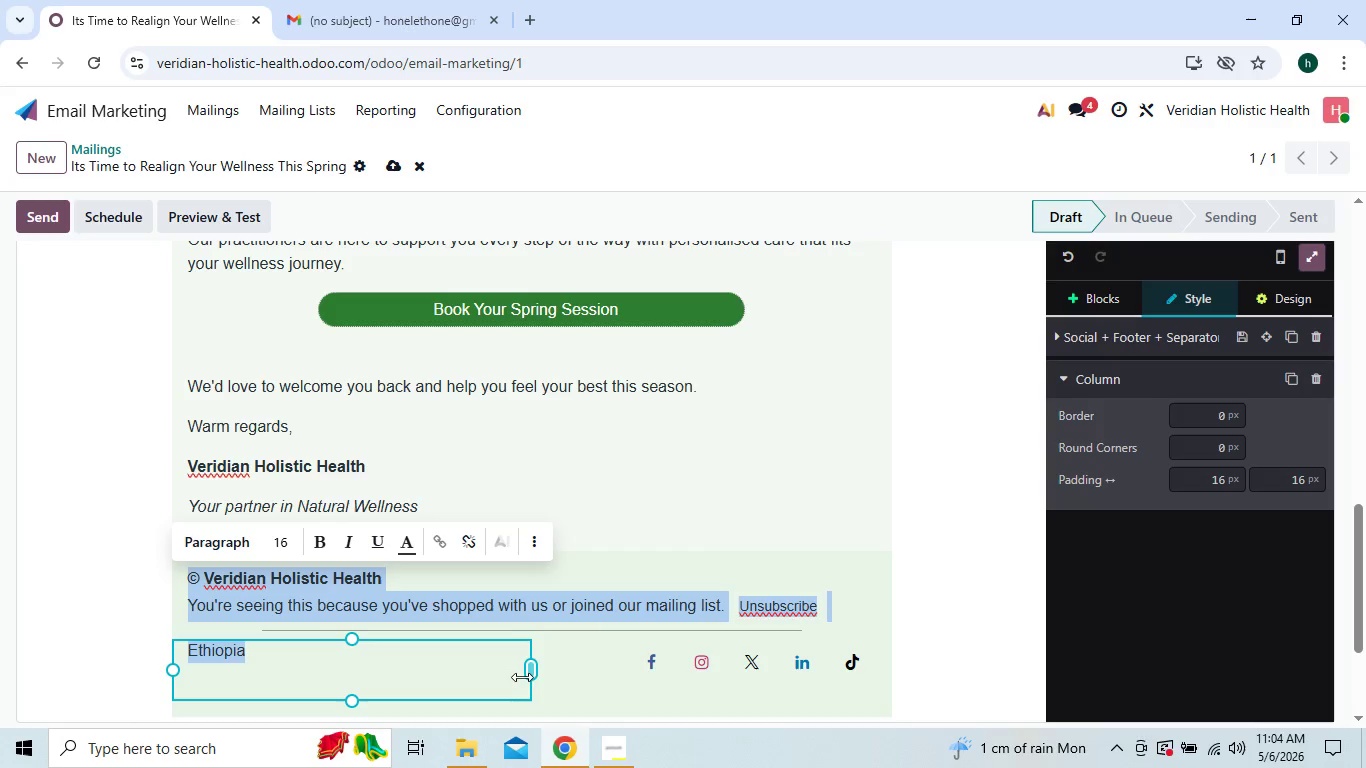 
left_click([621, 685])
 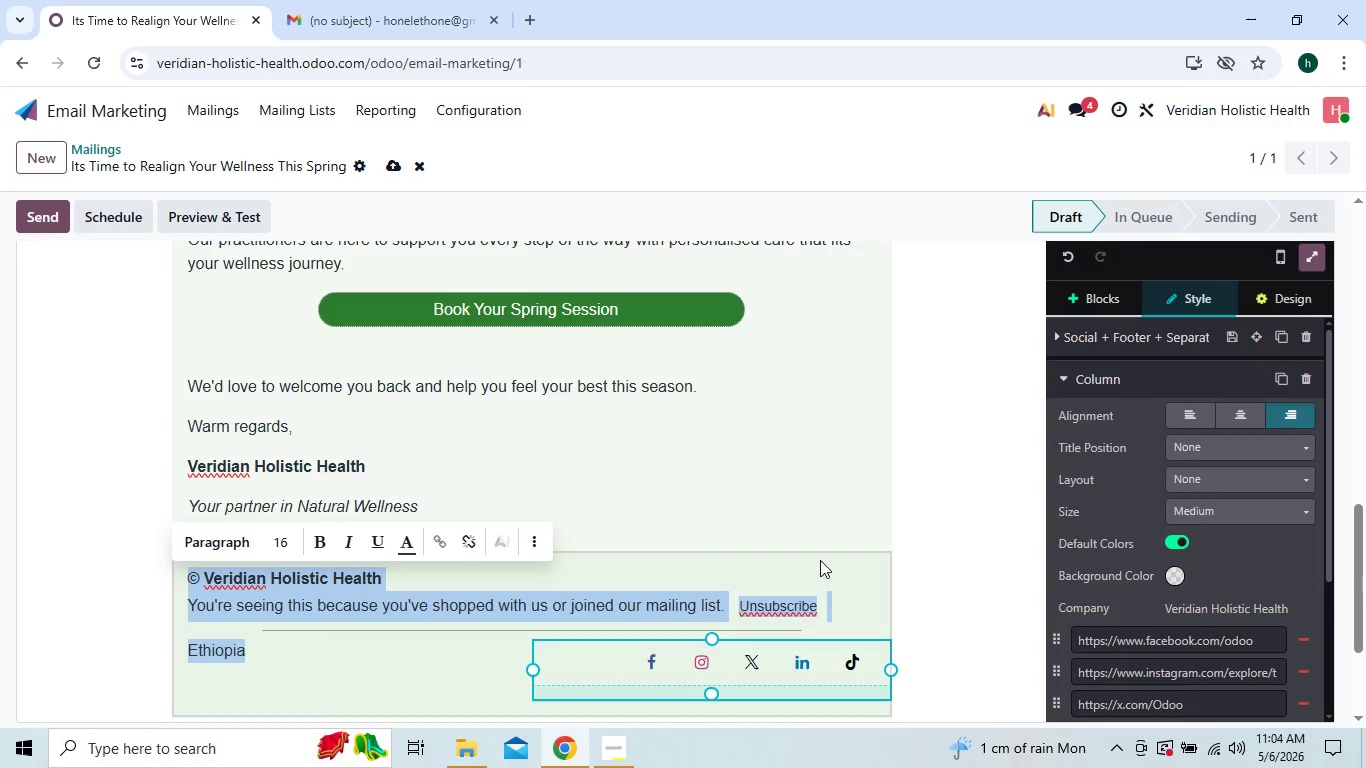 
left_click([820, 560])
 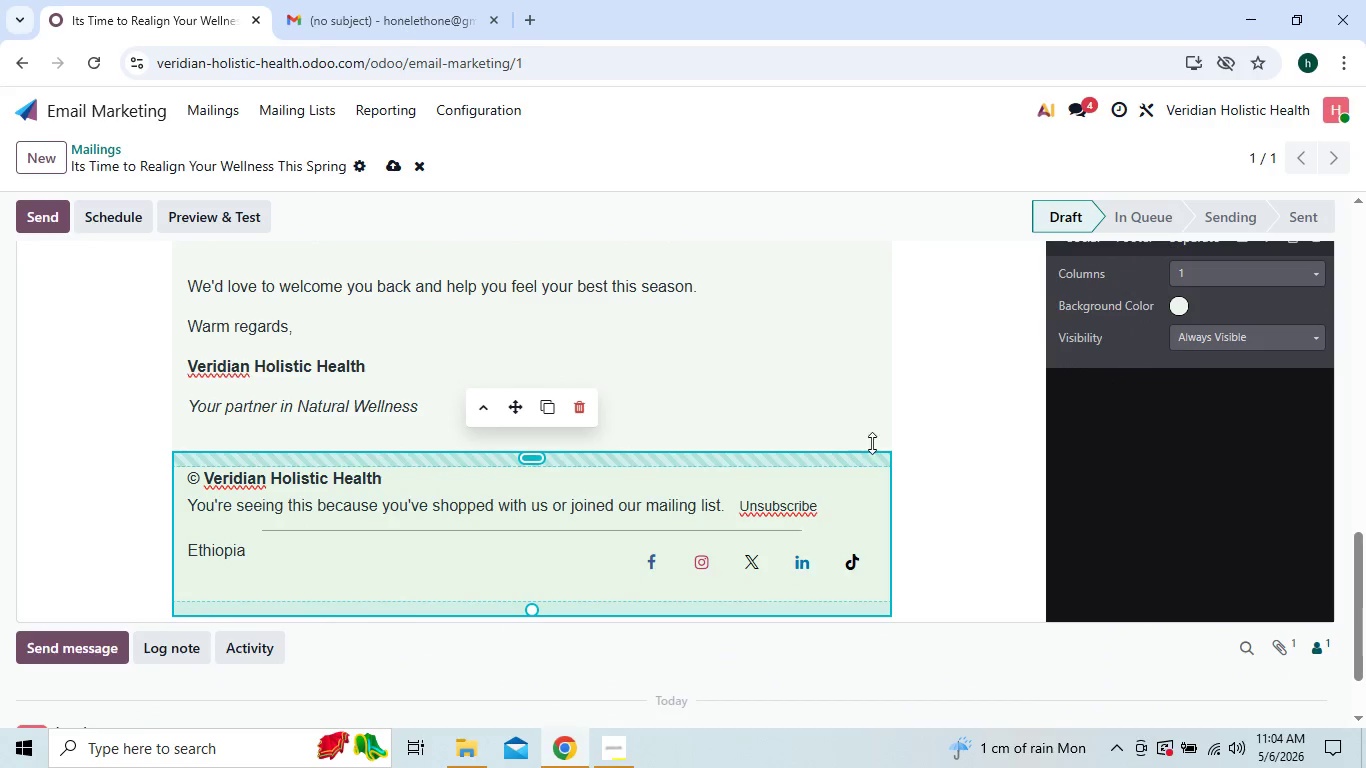 
left_click([922, 437])
 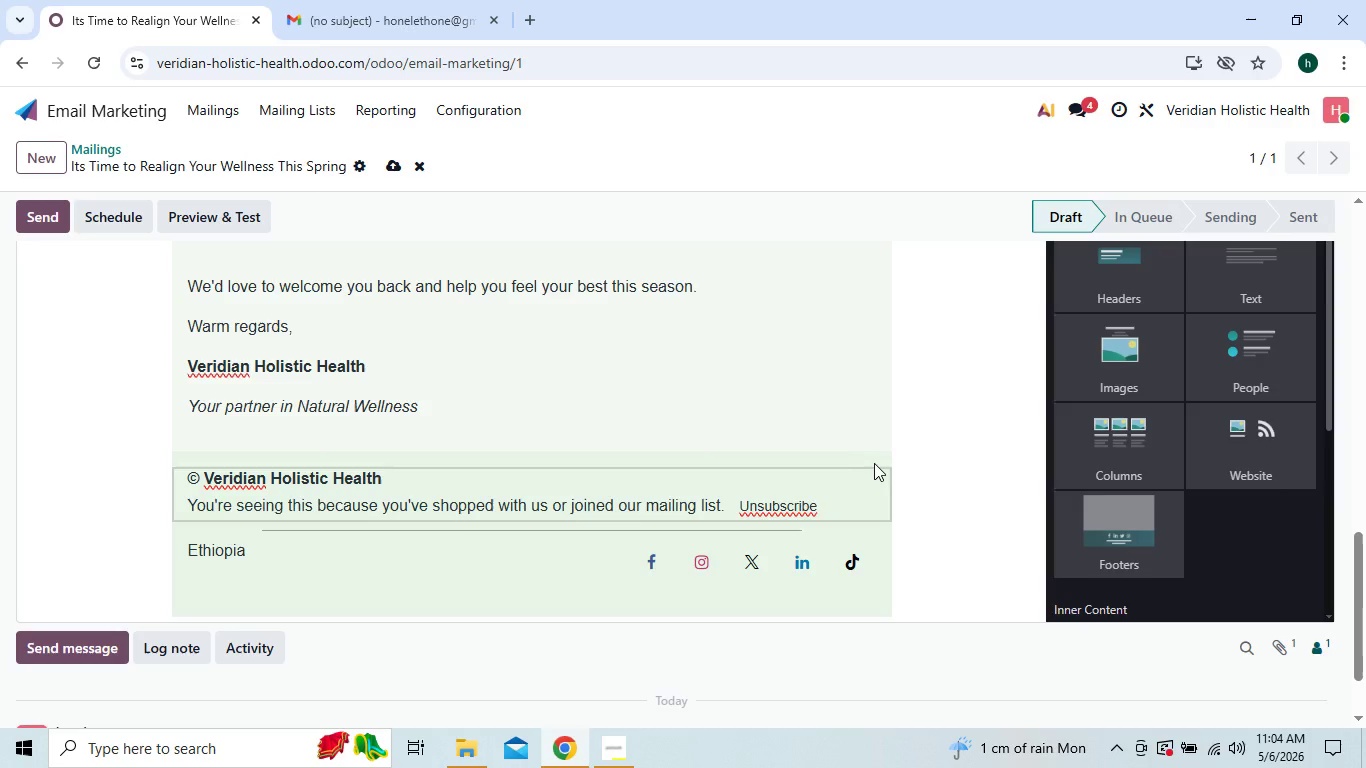 
left_click([887, 454])
 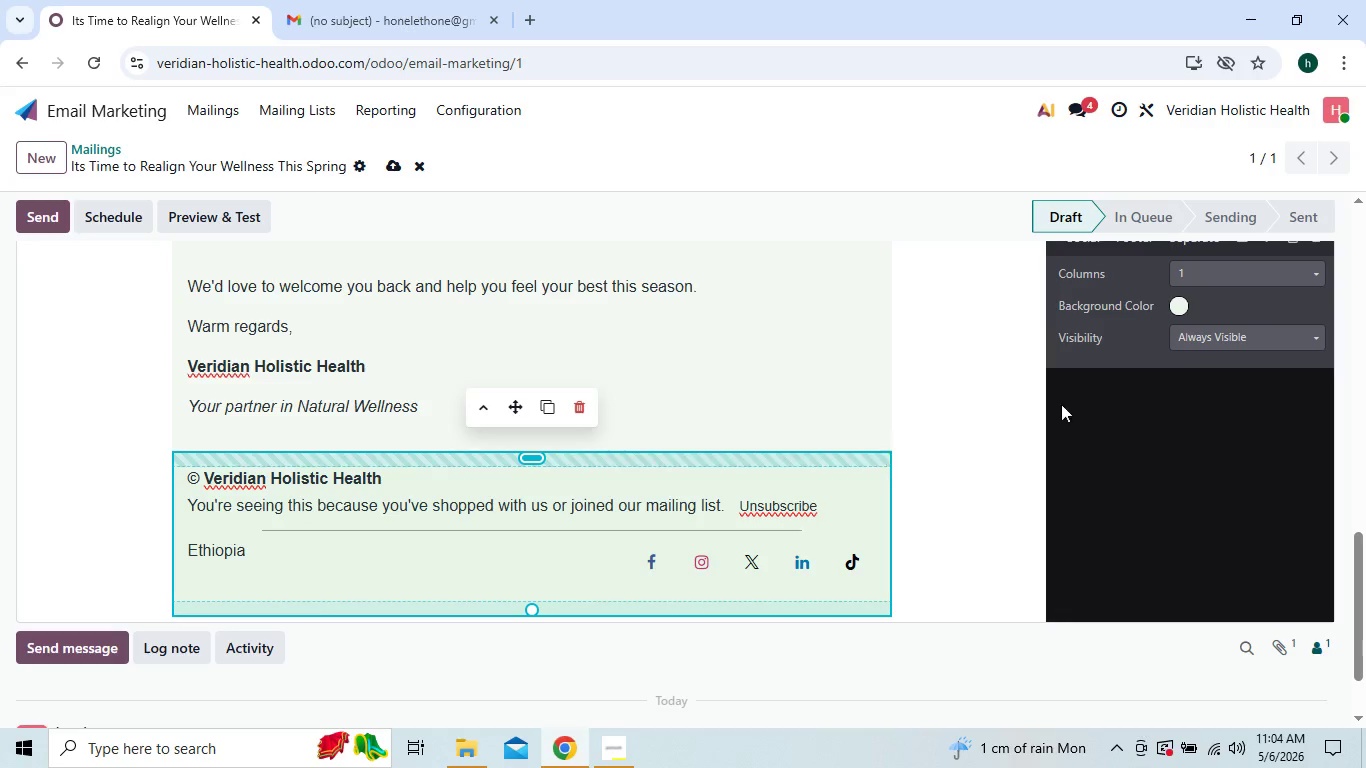 
mouse_move([1219, 353])
 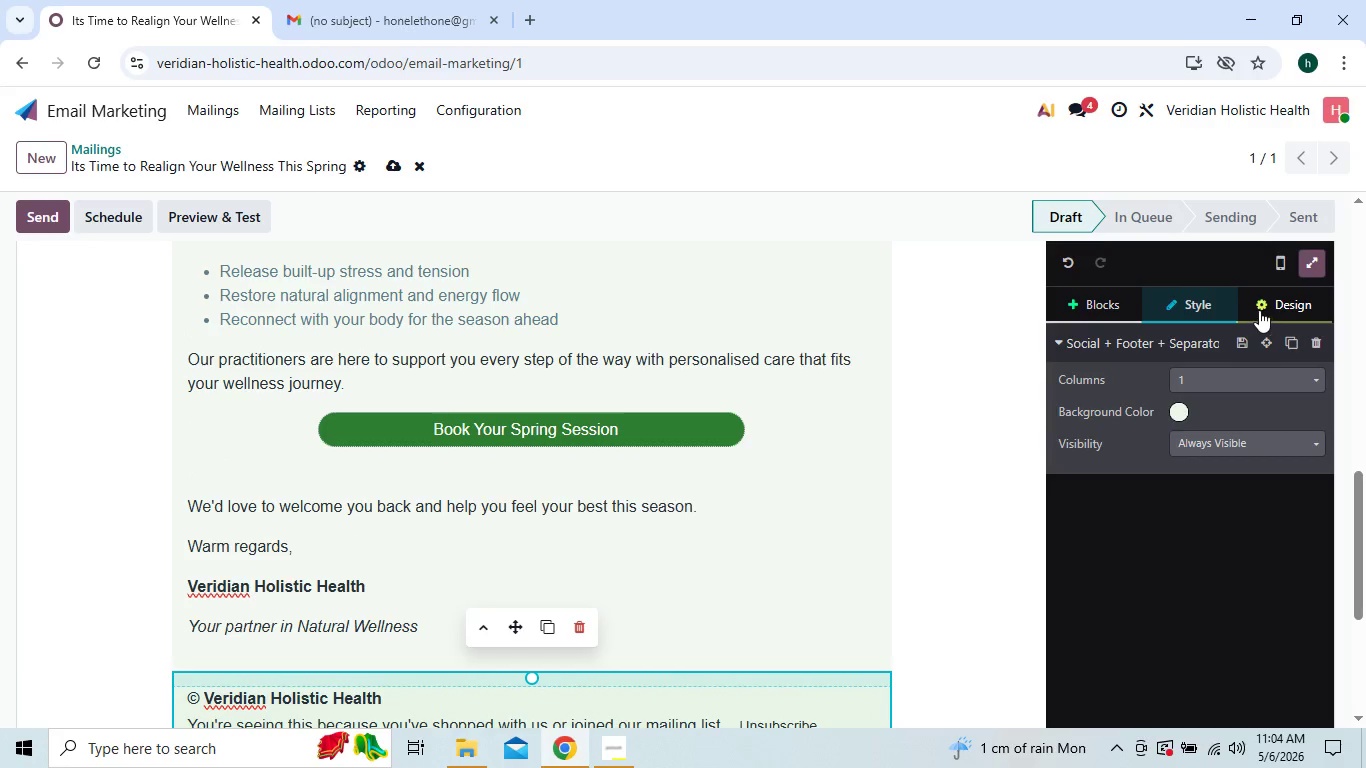 
left_click([1259, 310])
 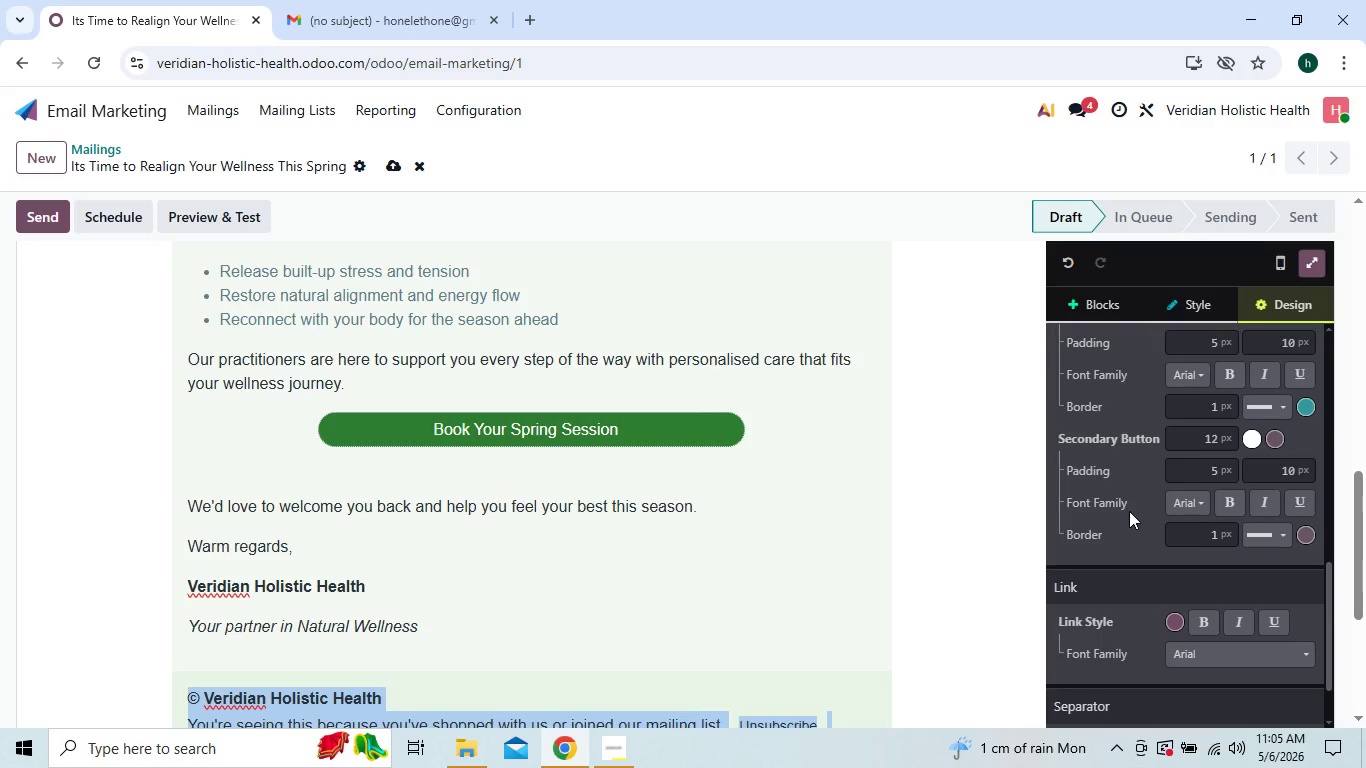 
wait(13.16)
 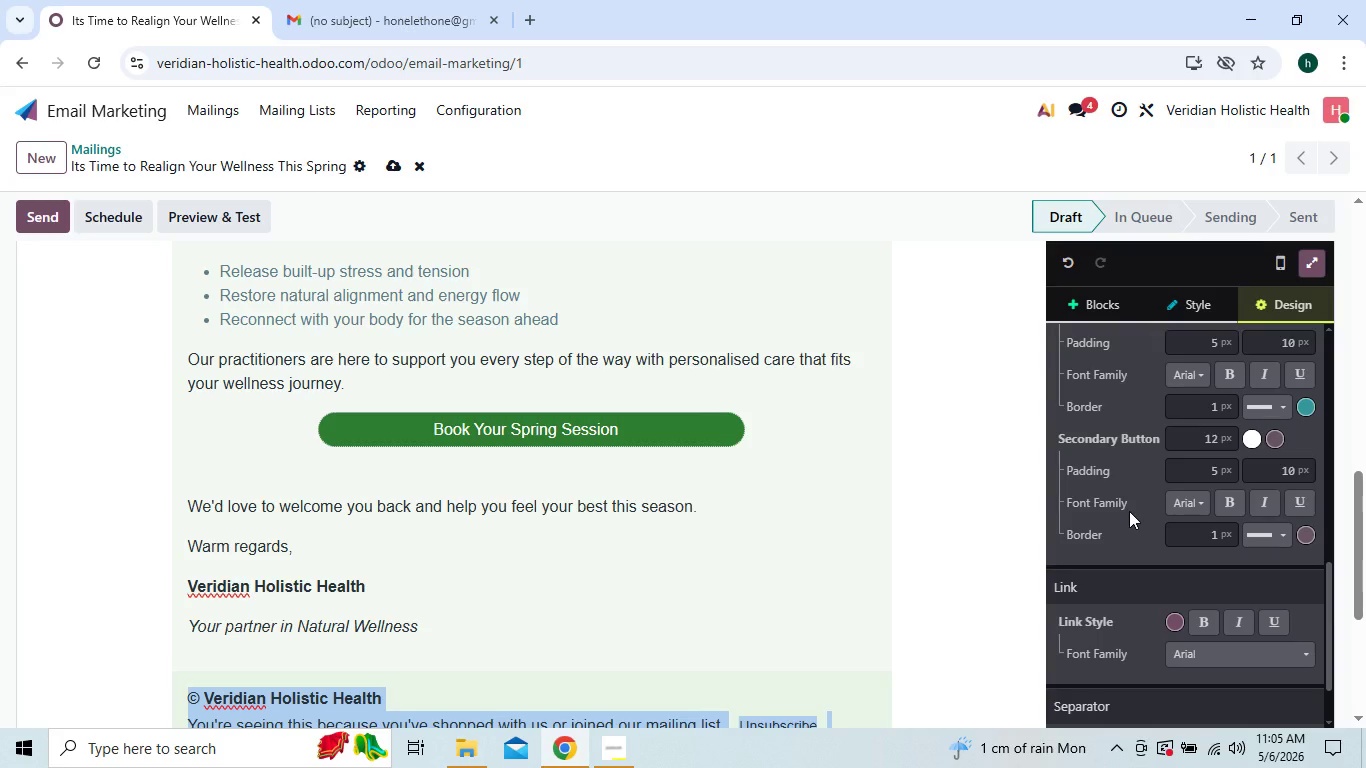 
left_click([927, 523])
 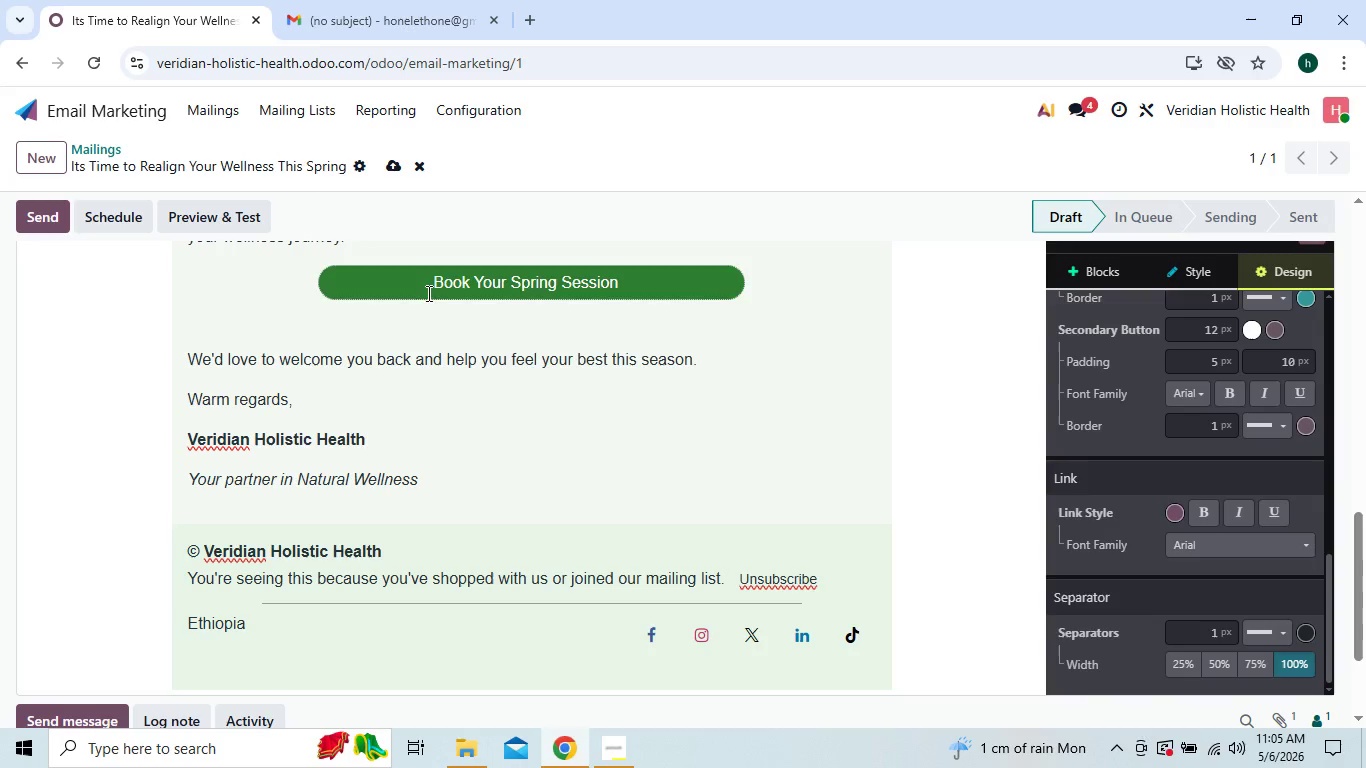 
wait(5.78)
 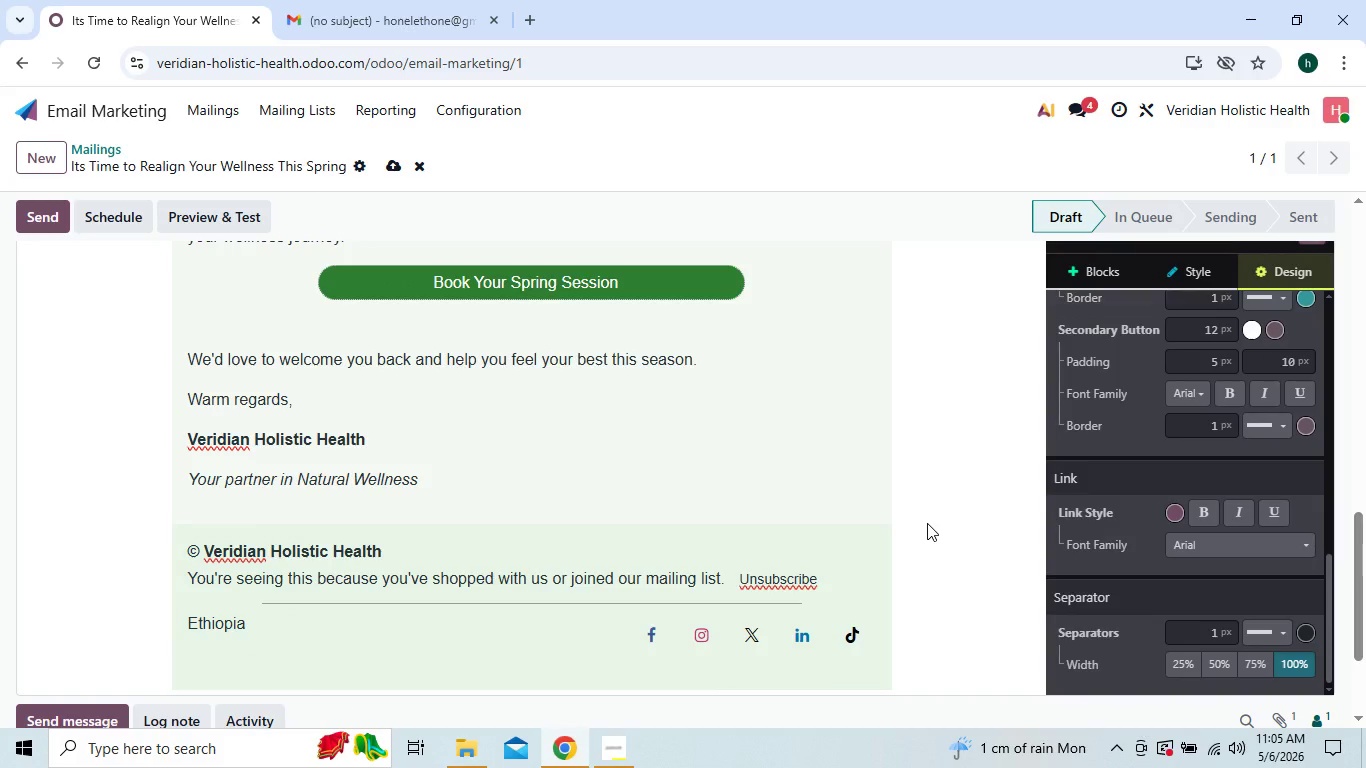 
left_click([394, 171])
 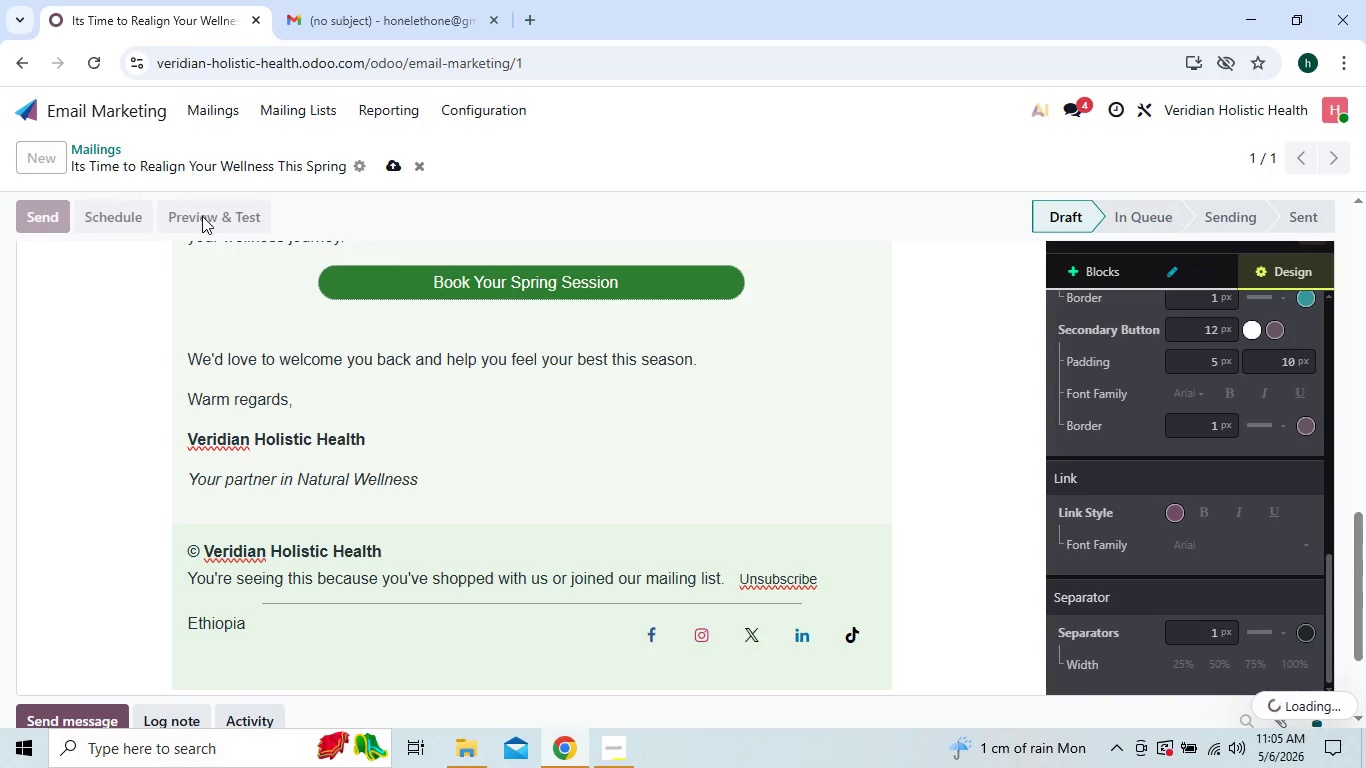 
left_click([202, 216])
 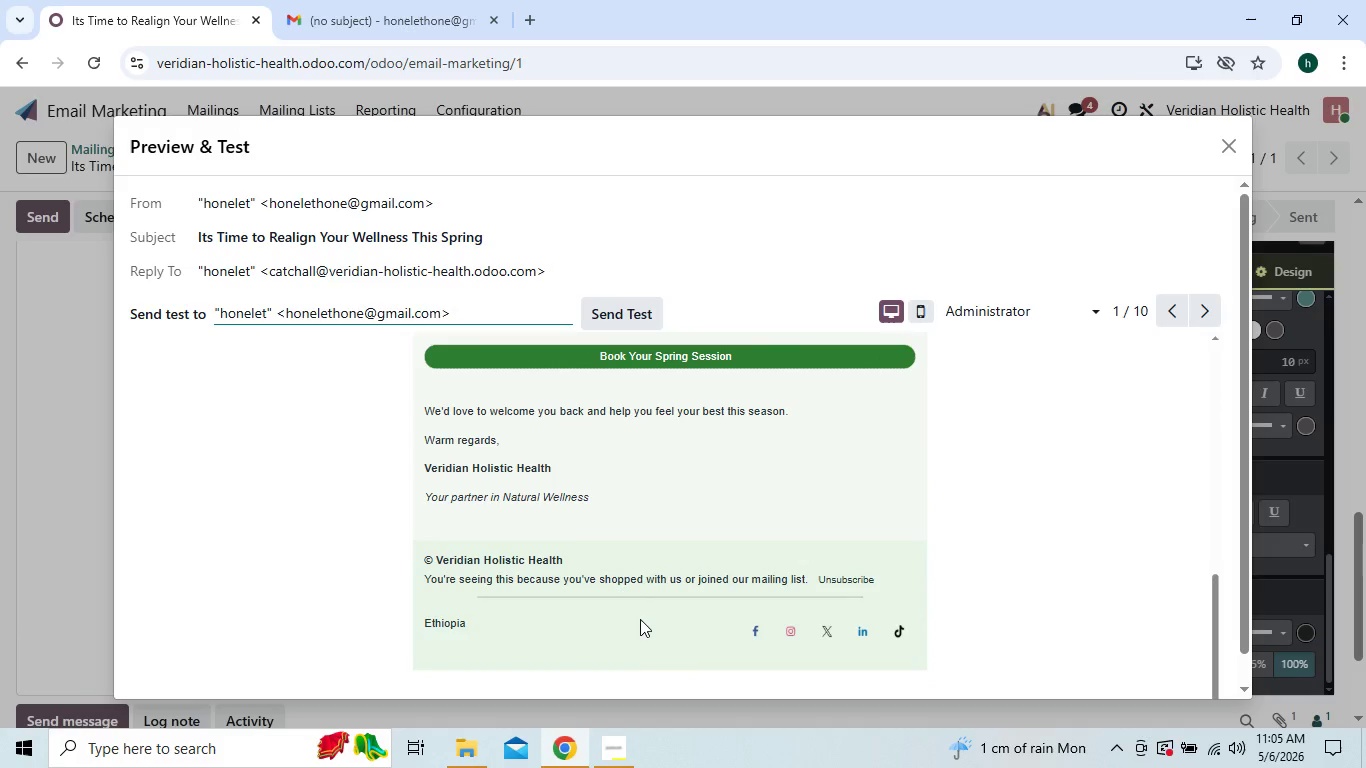 
wait(15.47)
 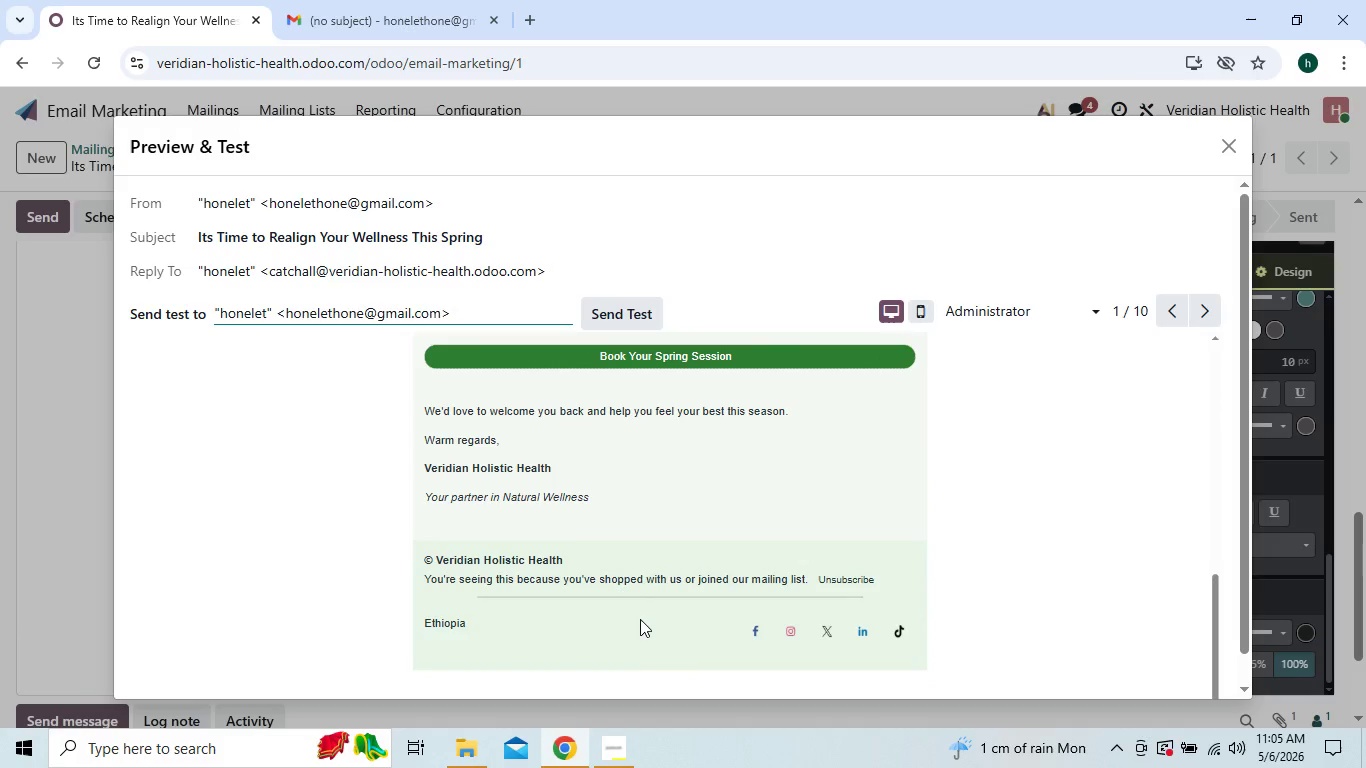 
left_click([1232, 152])
 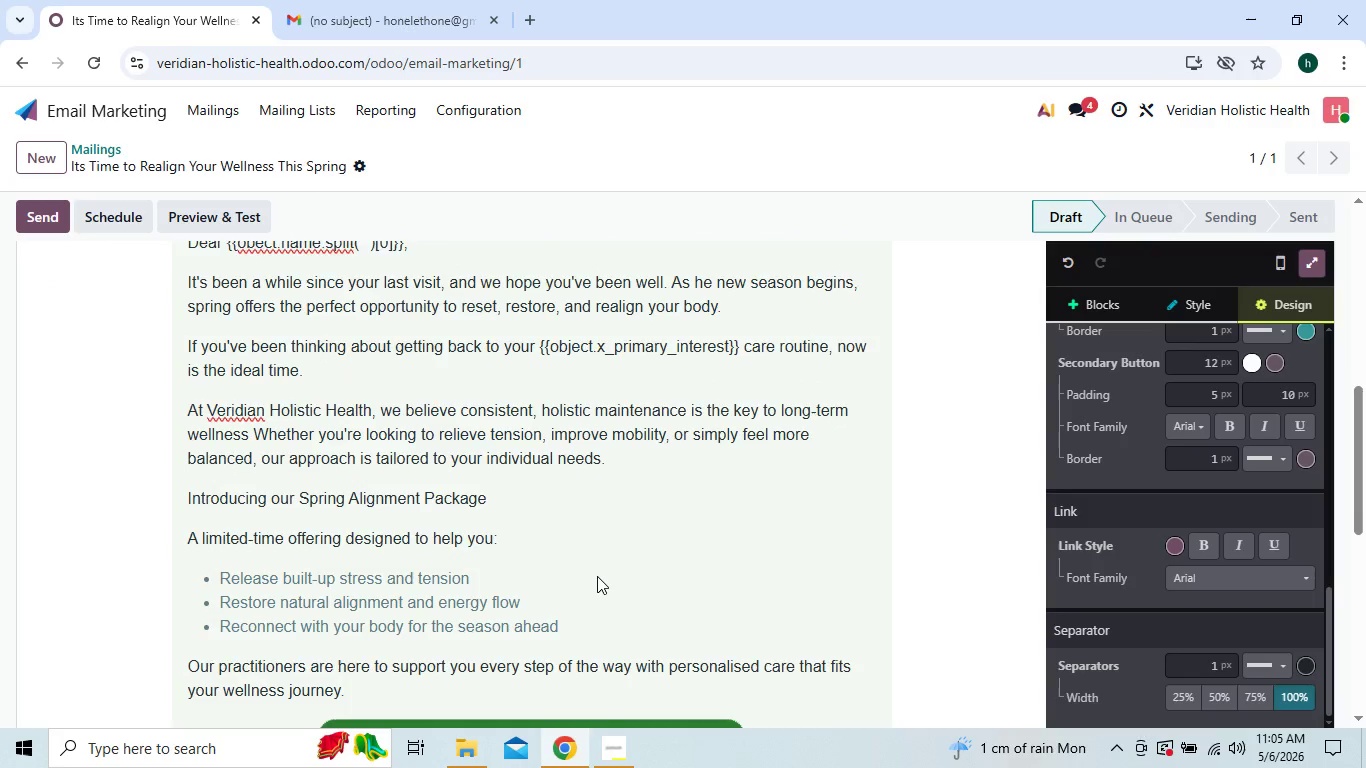 
wait(20.17)
 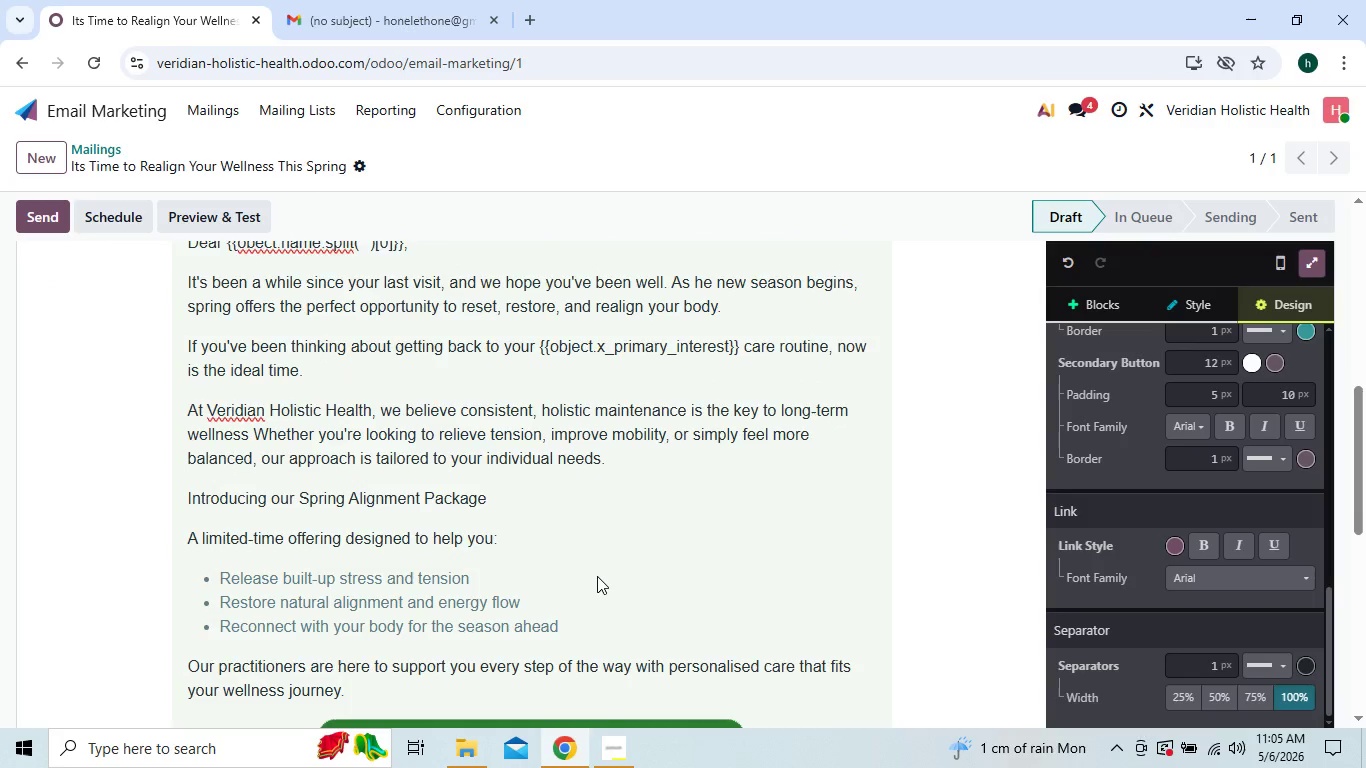 
left_click_drag(start_coordinate=[737, 413], to_coordinate=[818, 413])
 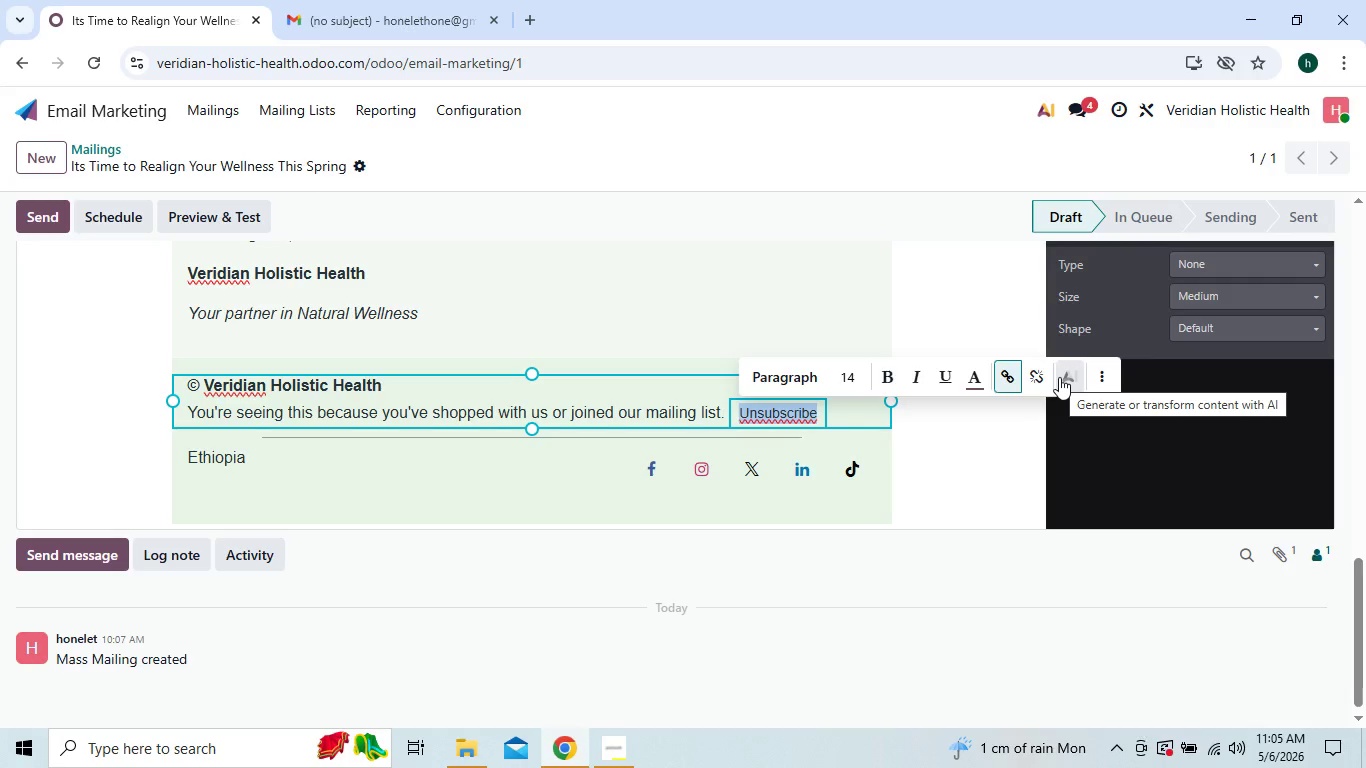 
wait(10.75)
 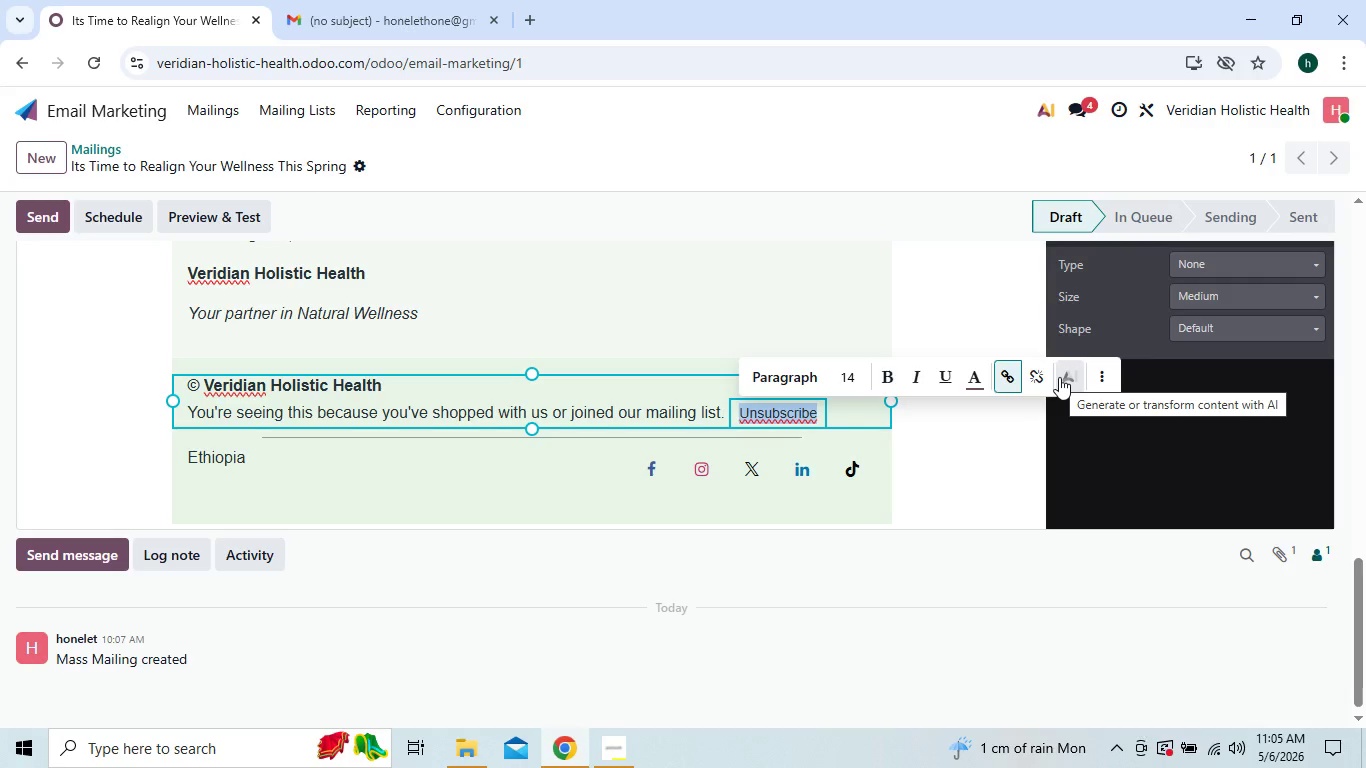 
left_click([978, 382])
 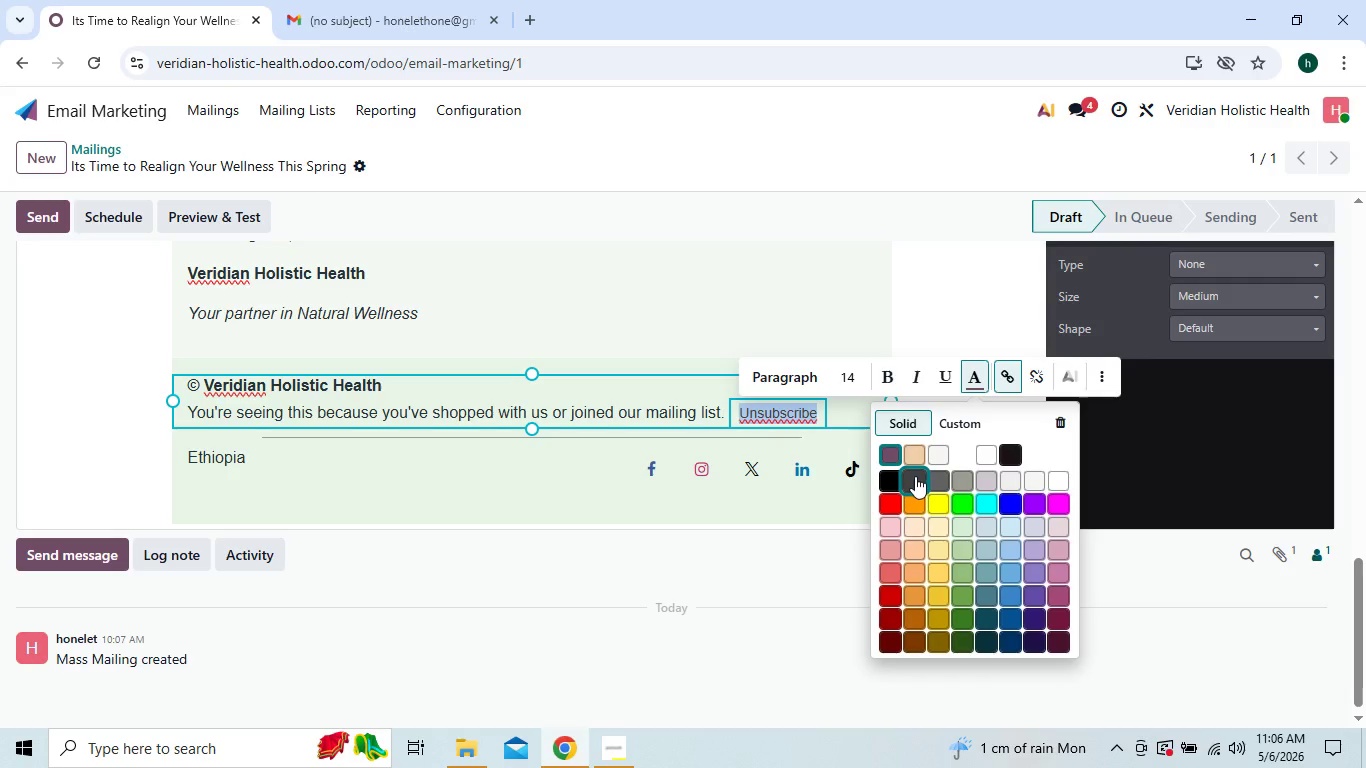 
left_click([898, 497])
 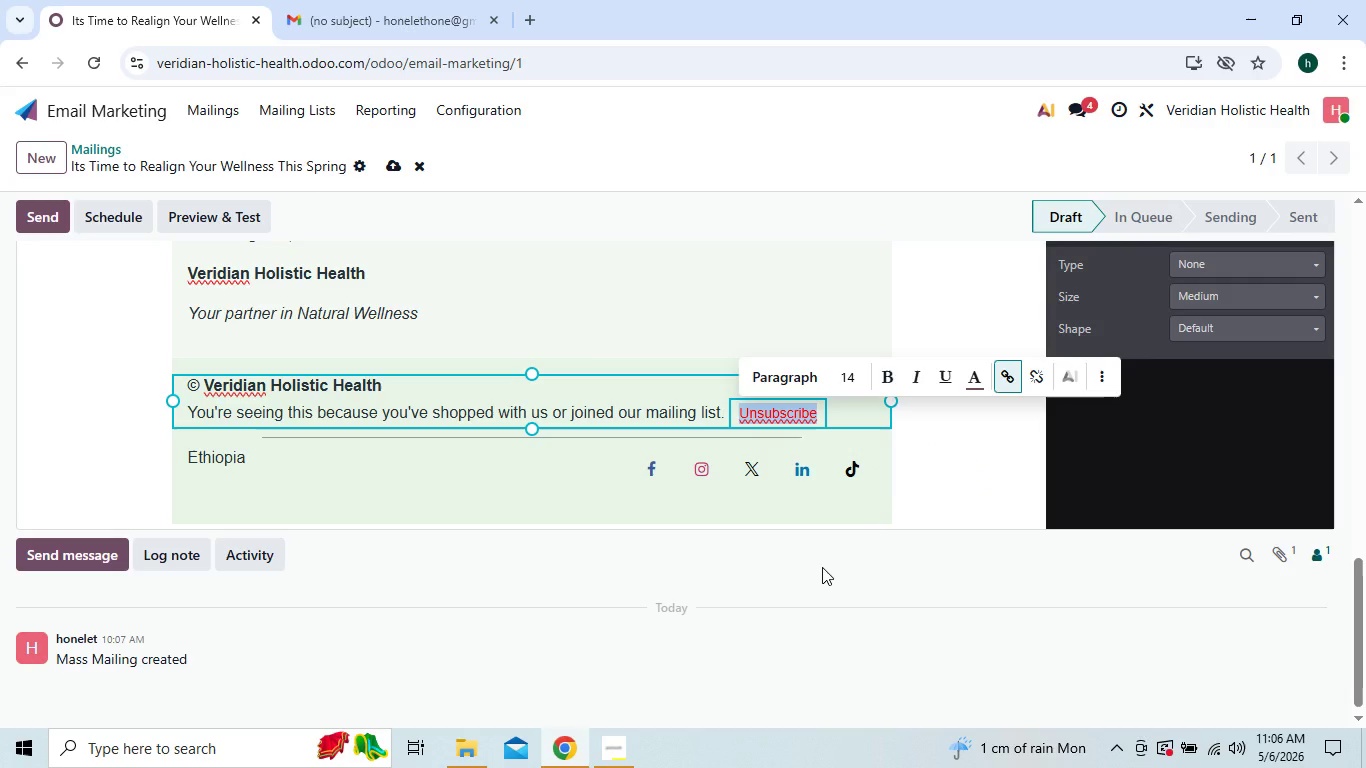 
left_click([822, 567])
 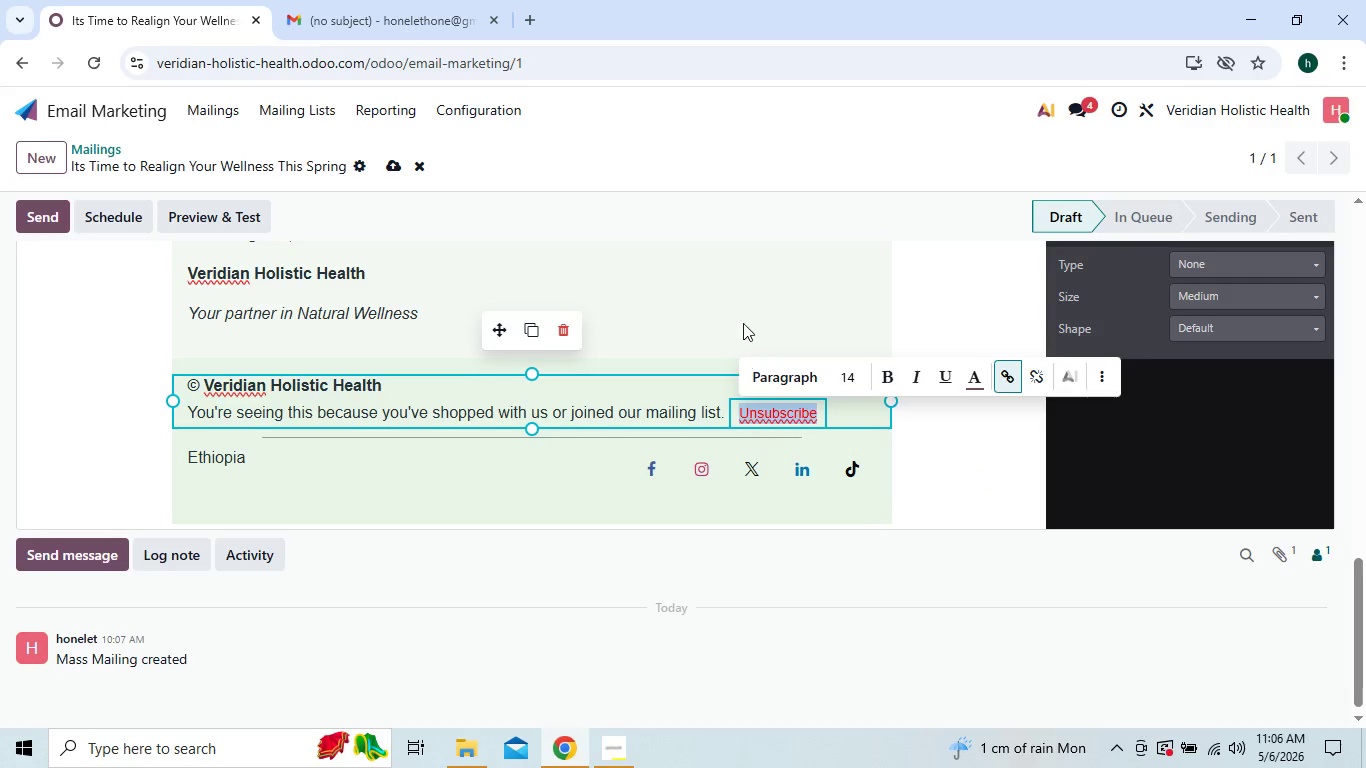 
left_click([750, 277])
 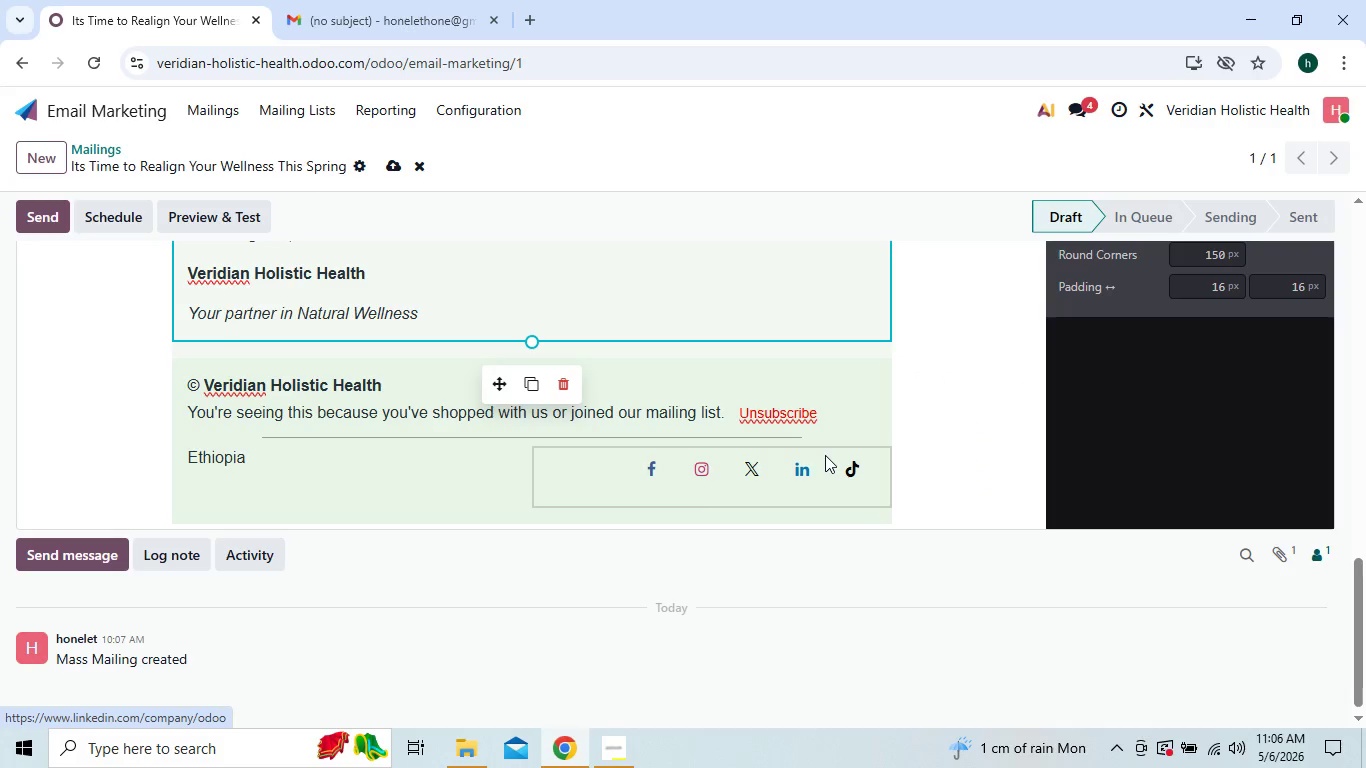 
wait(9.0)
 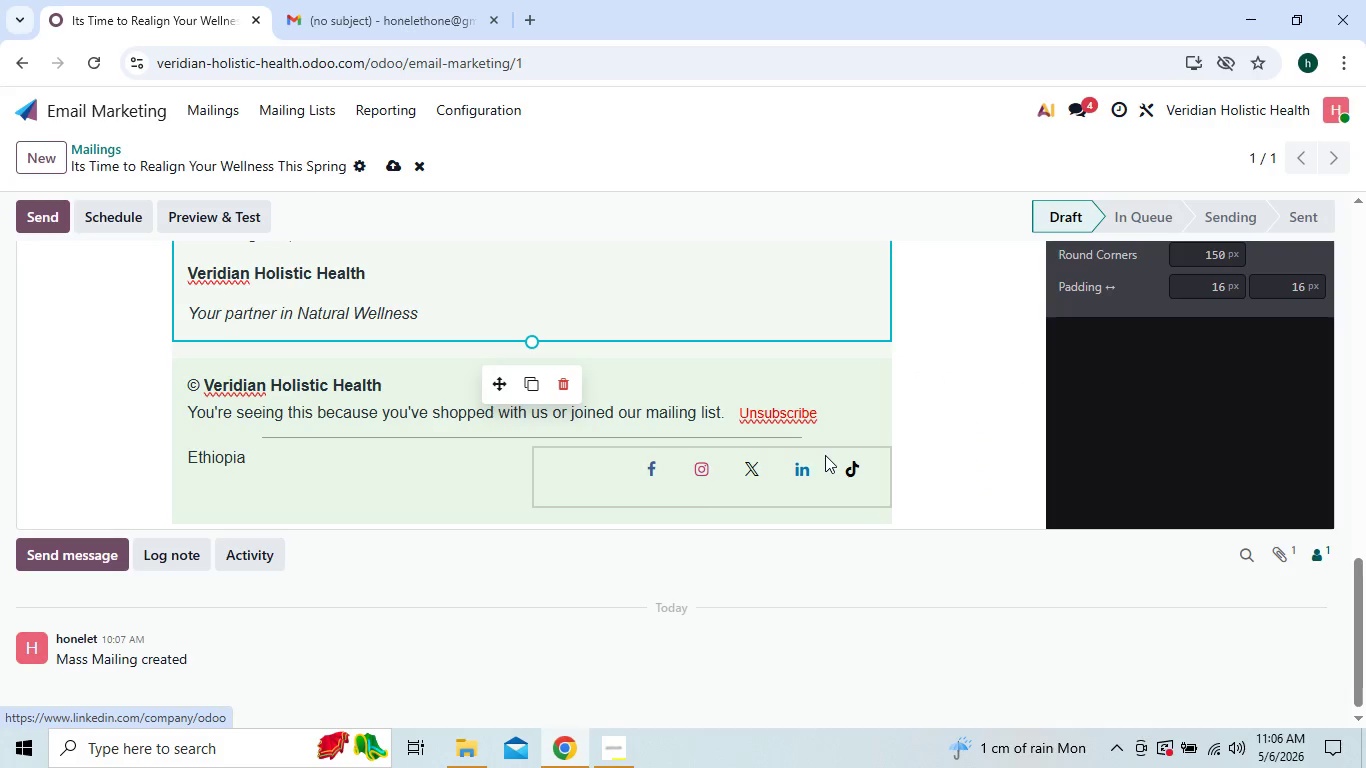 
left_click([862, 567])
 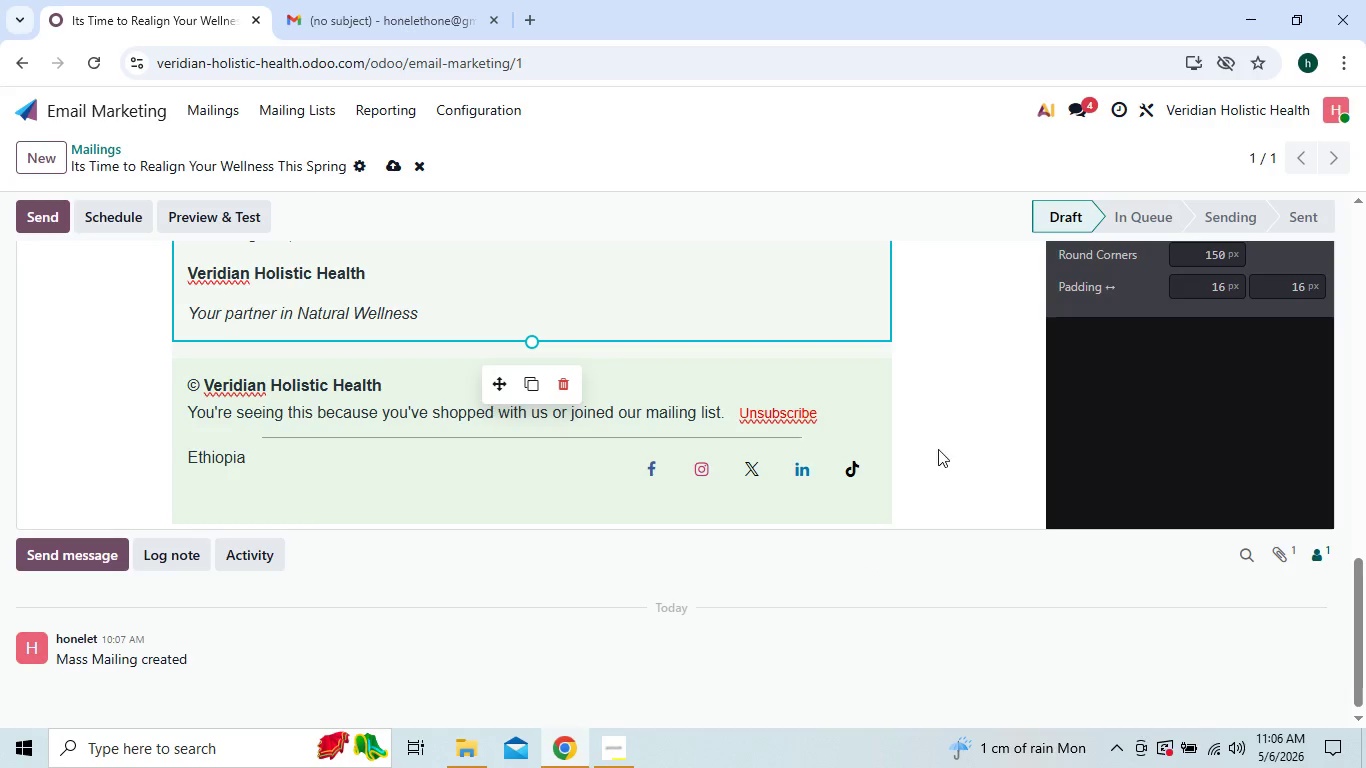 
left_click([938, 449])
 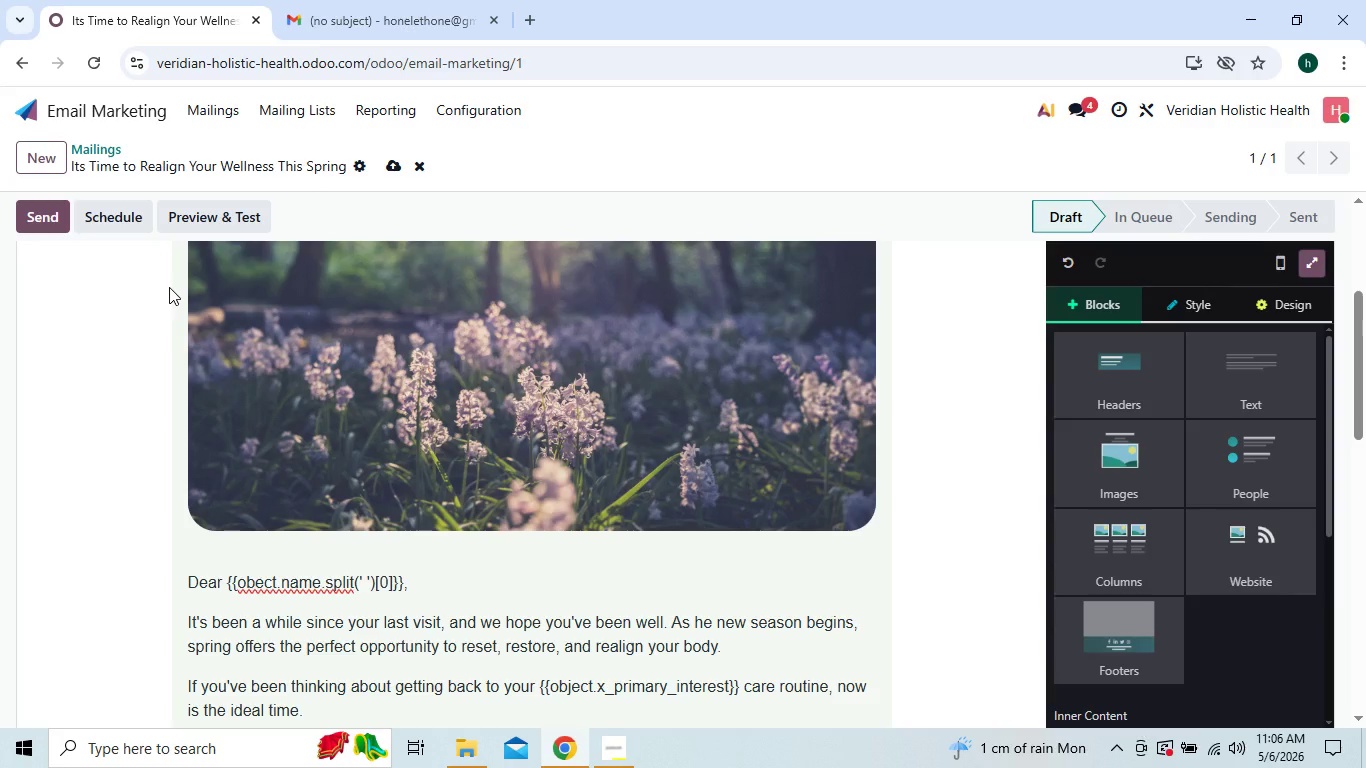 
wait(26.17)
 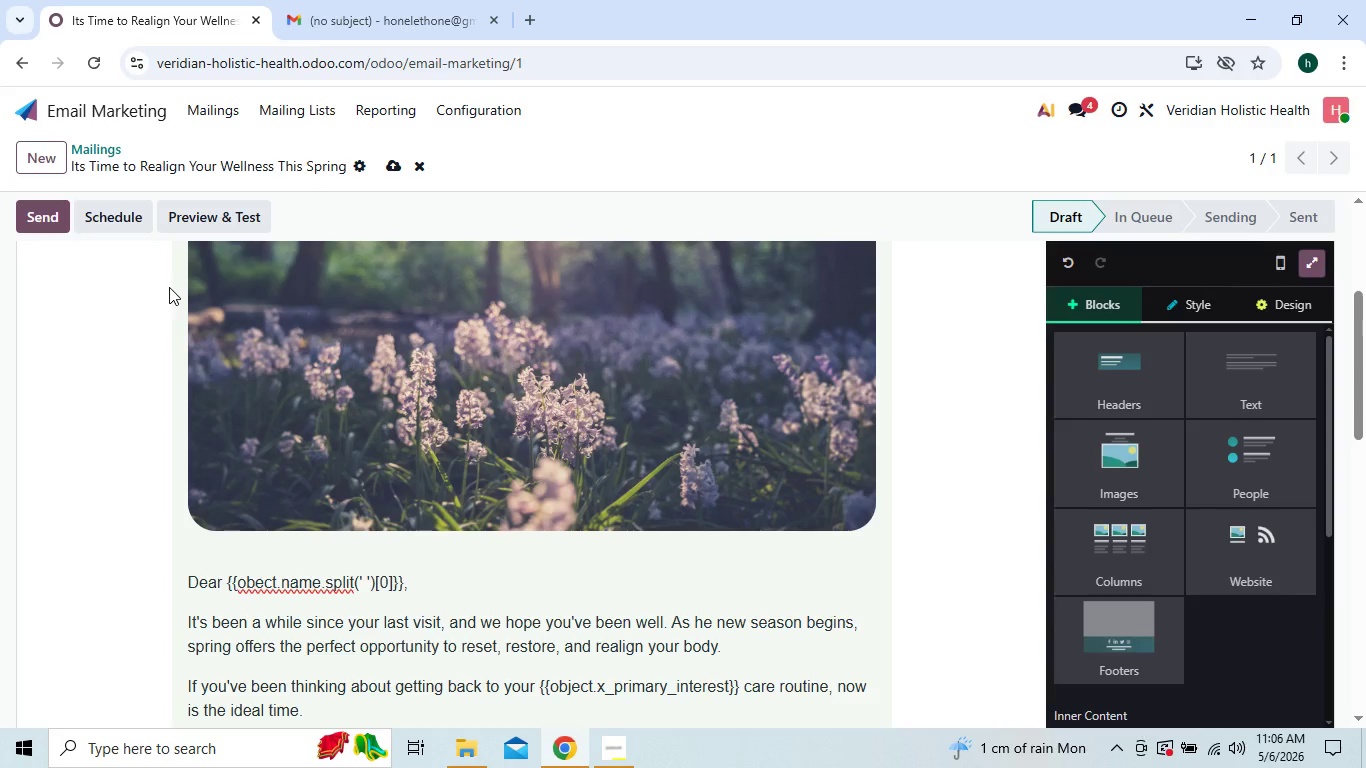 
left_click([469, 120])
 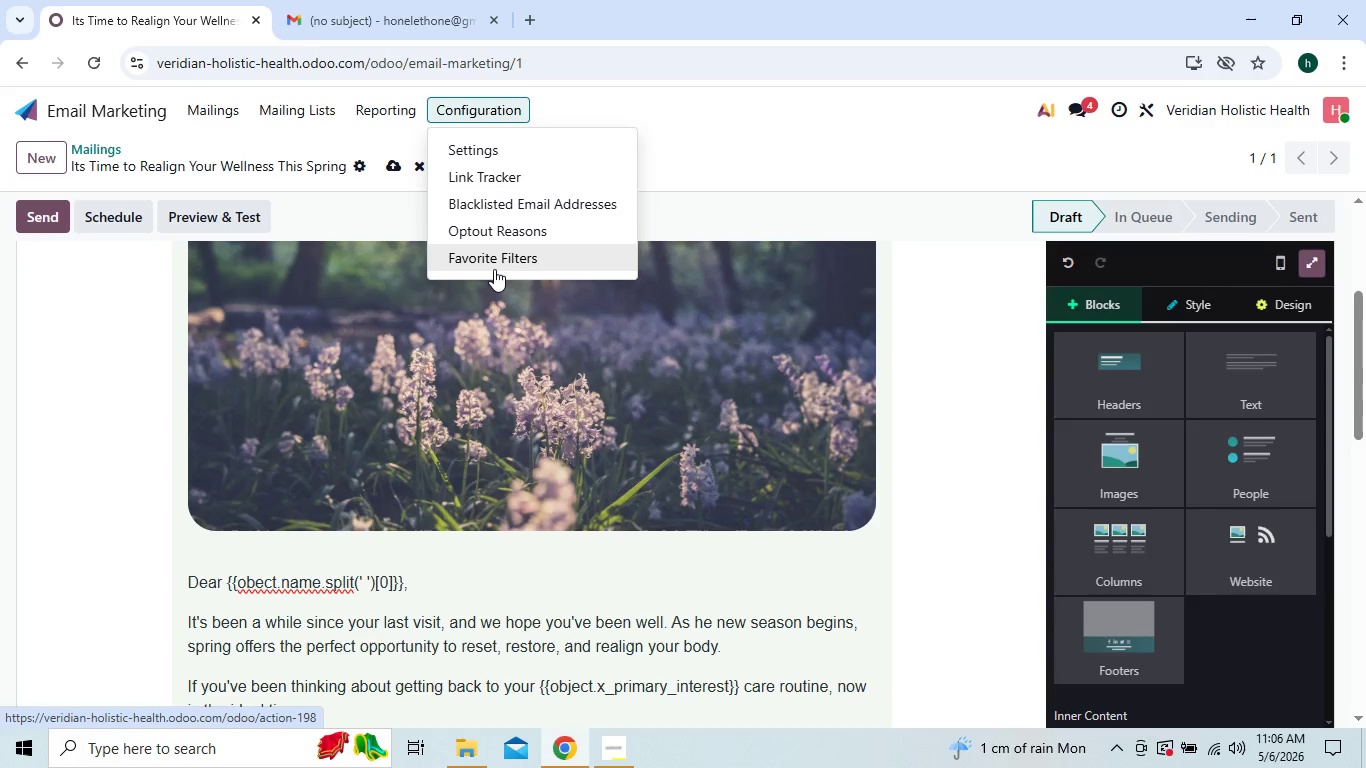 
left_click([494, 269])
 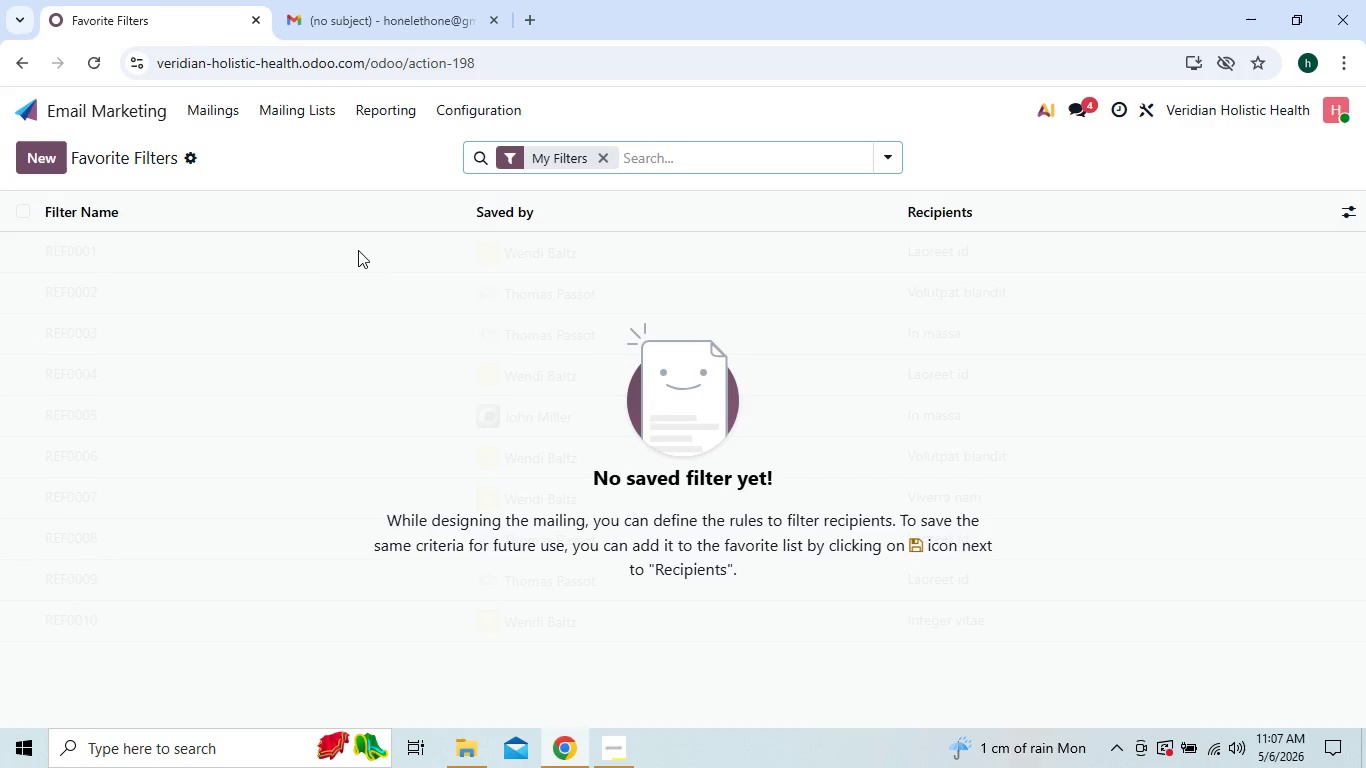 
wait(26.19)
 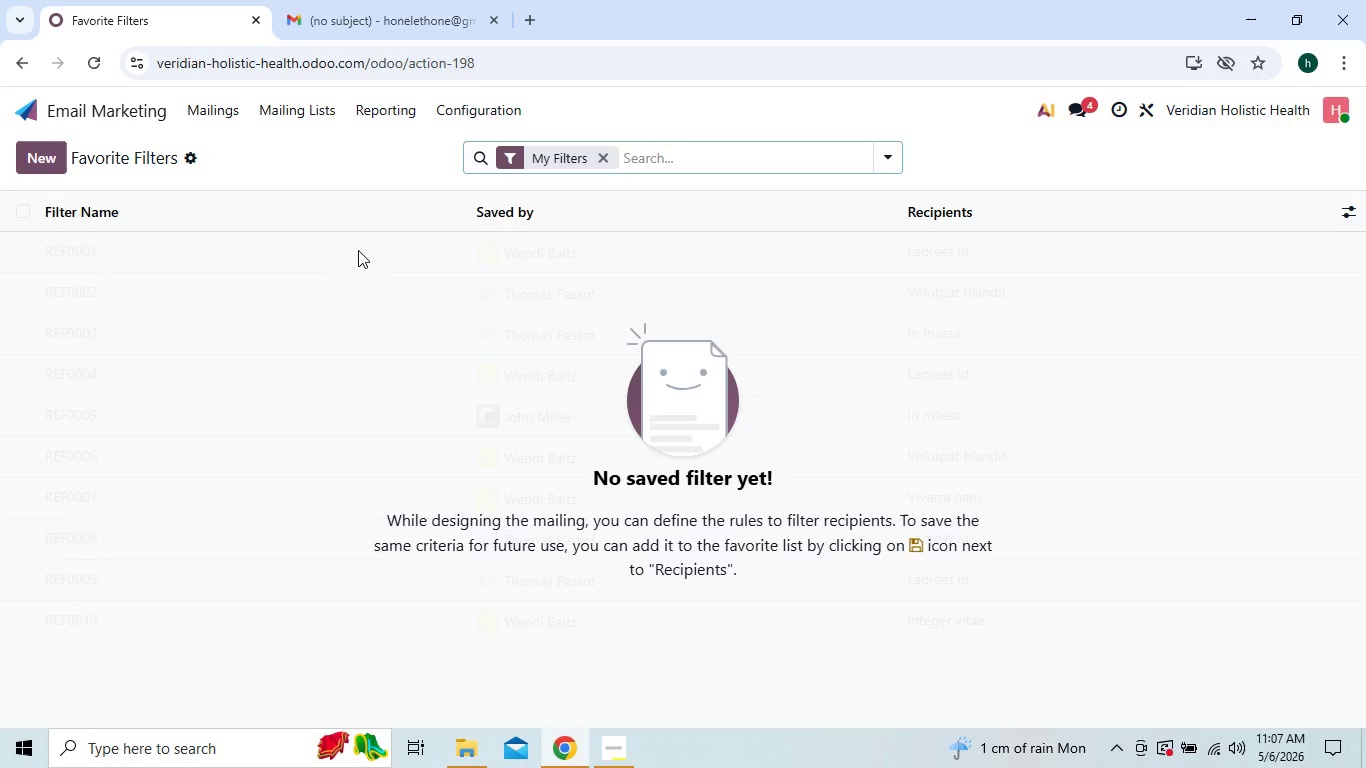 
left_click([190, 163])
 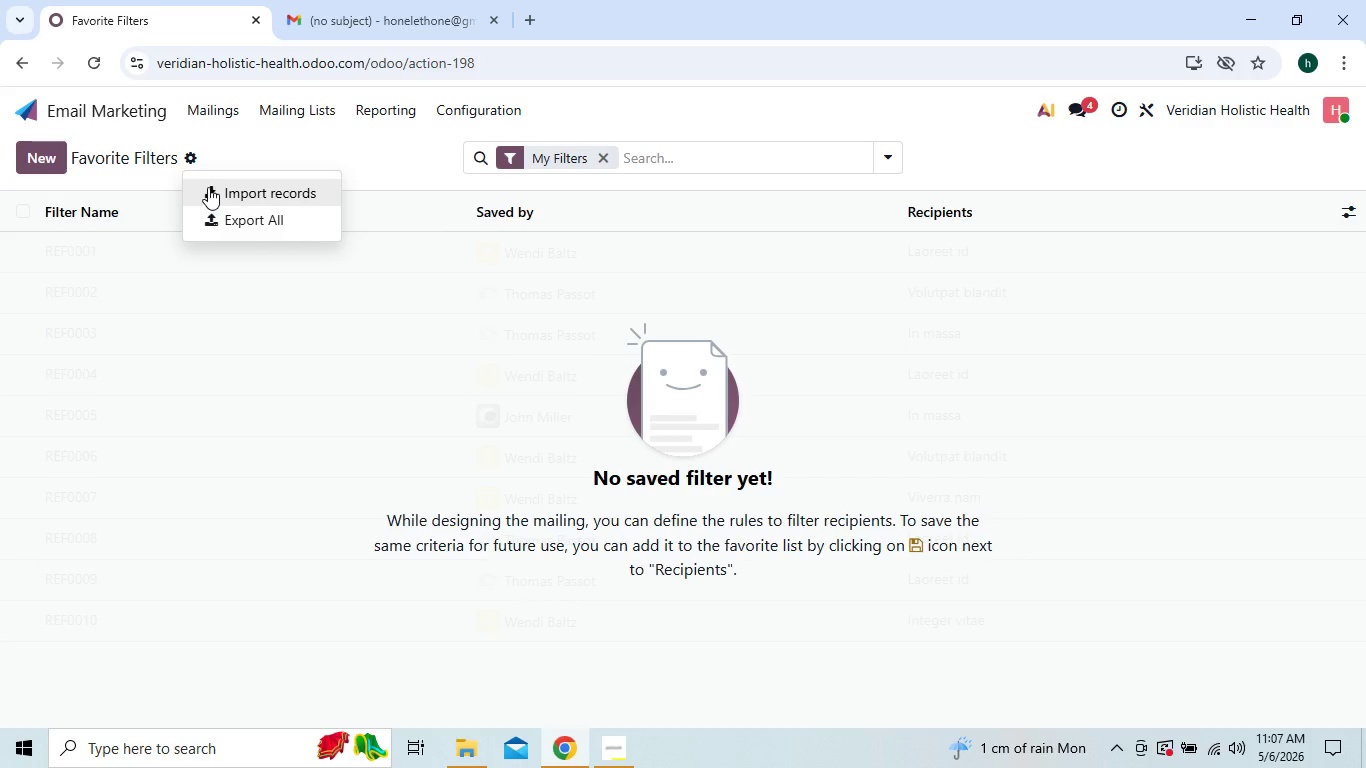 
wait(7.86)
 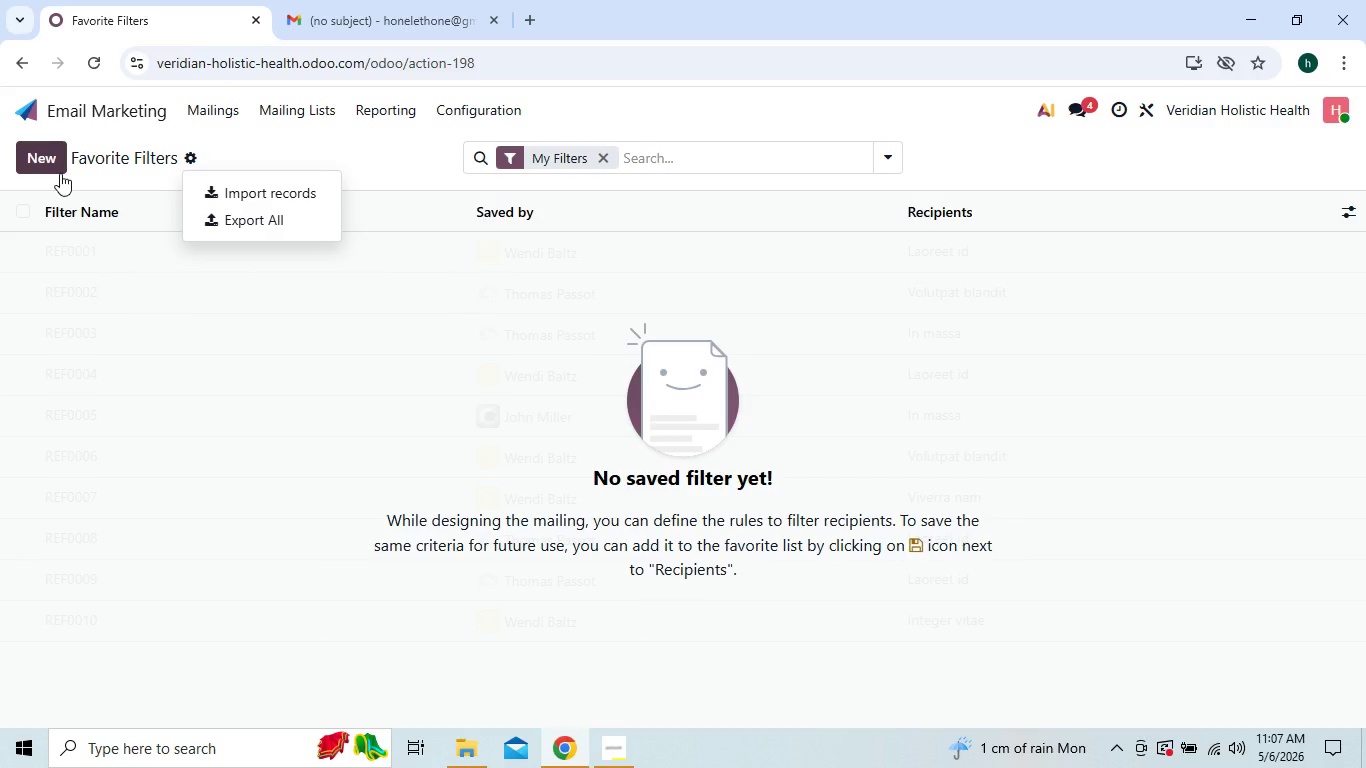 
left_click([218, 188])
 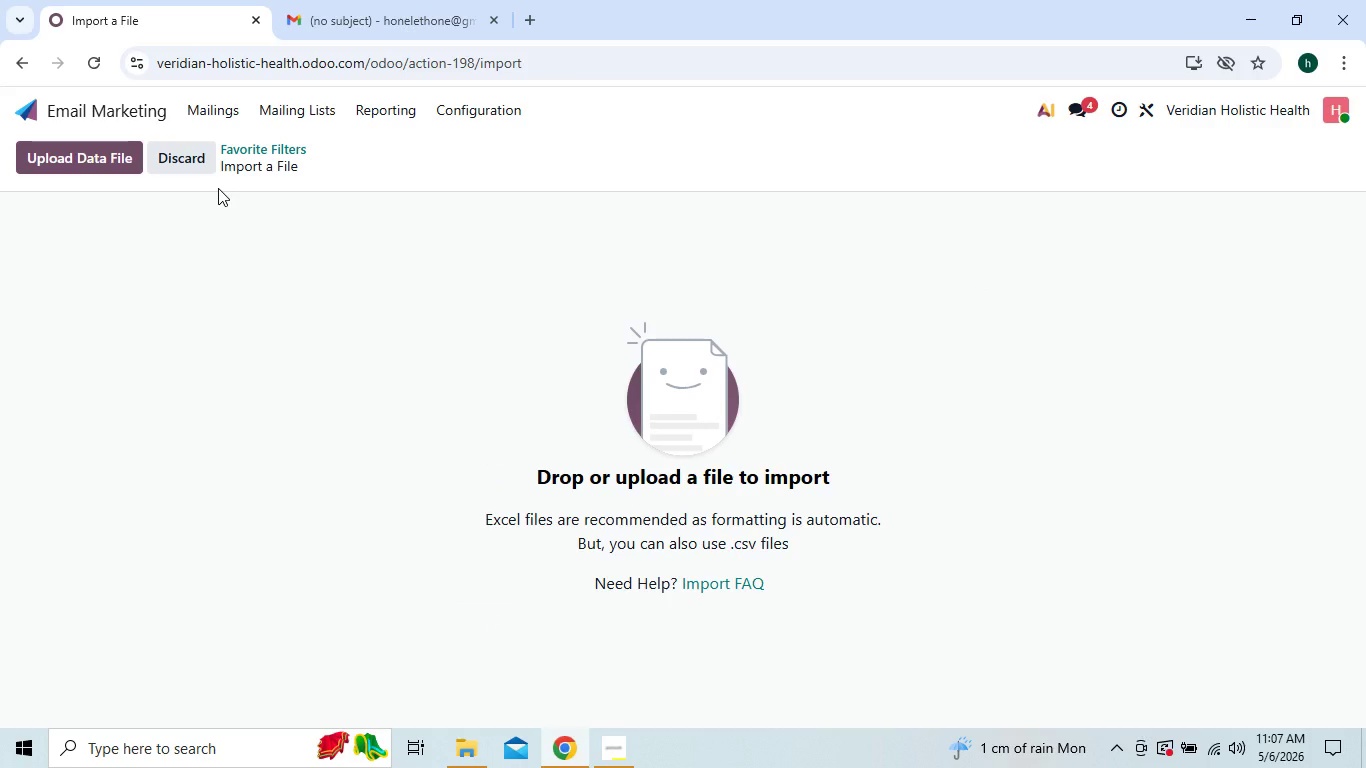 
wait(6.41)
 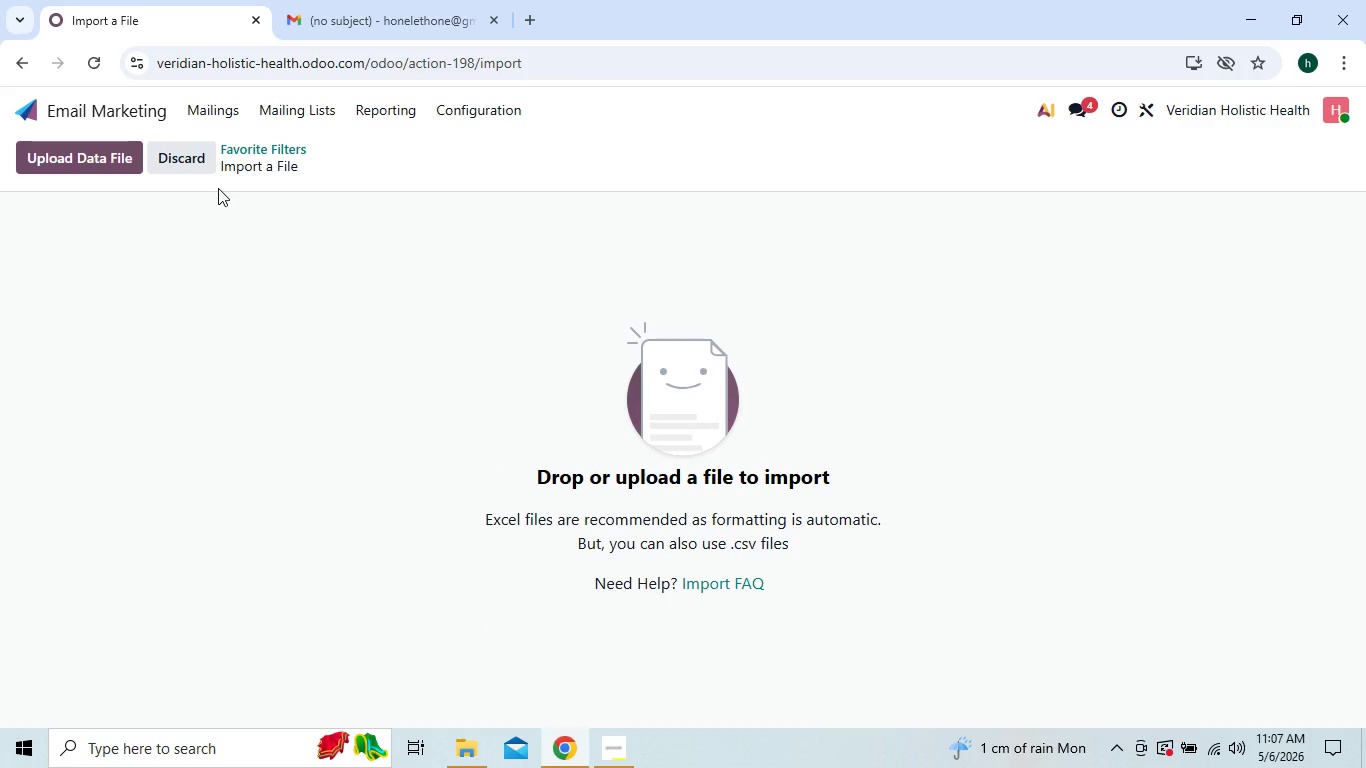 
left_click([192, 163])
 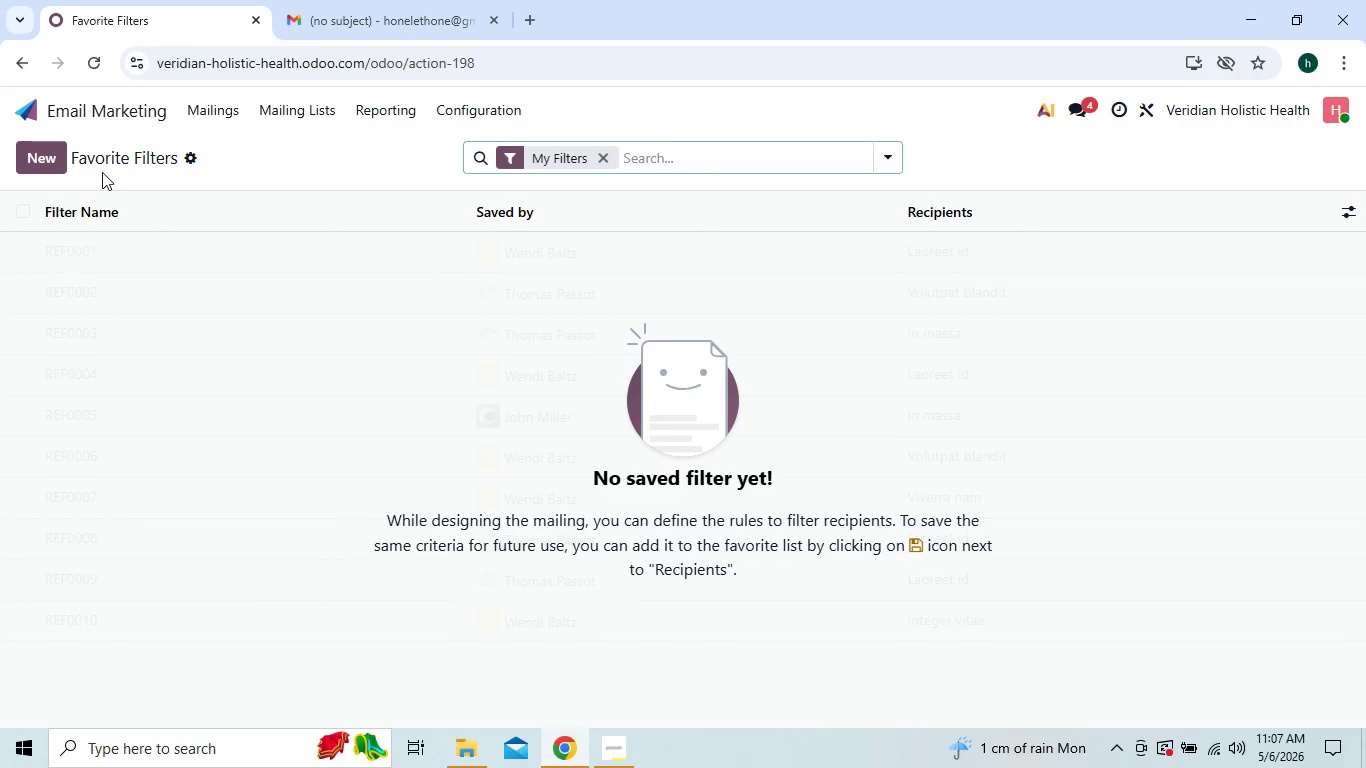 
left_click([54, 157])
 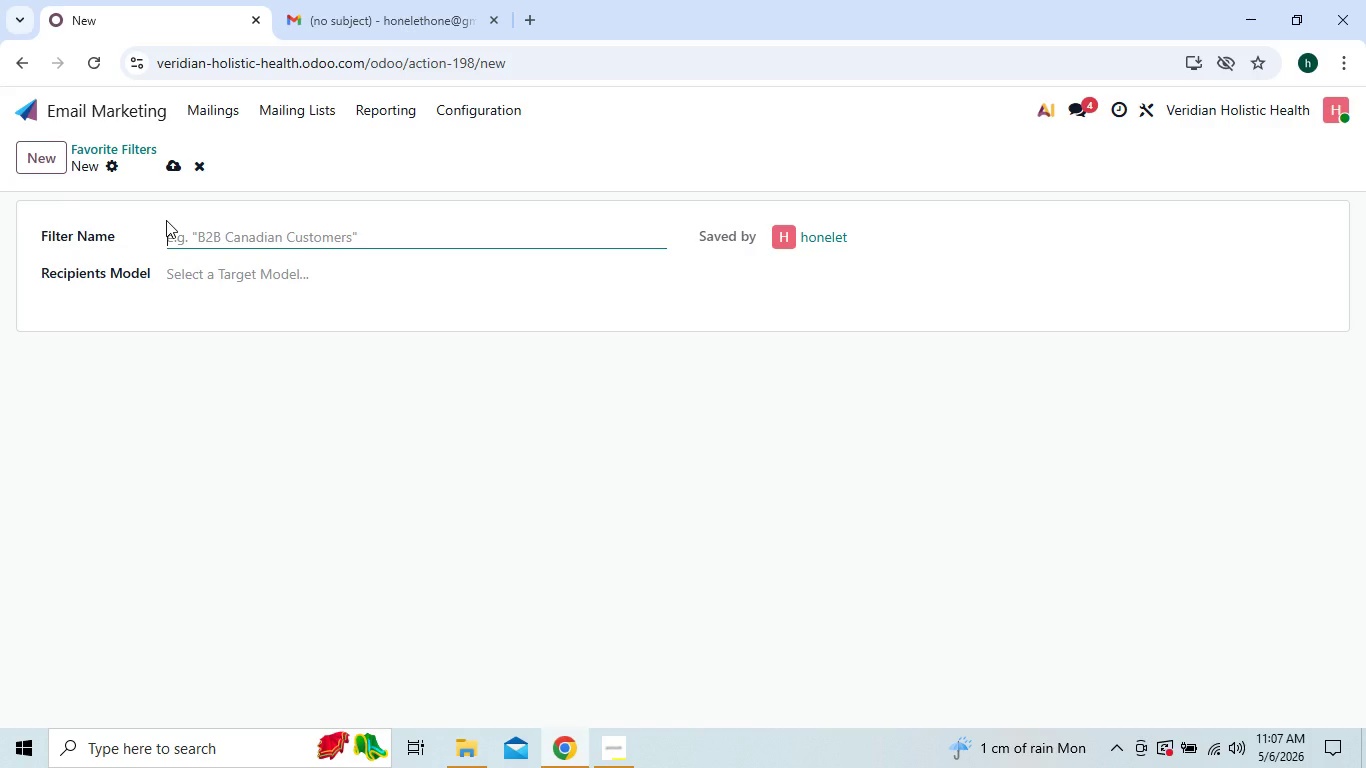 
wait(15.75)
 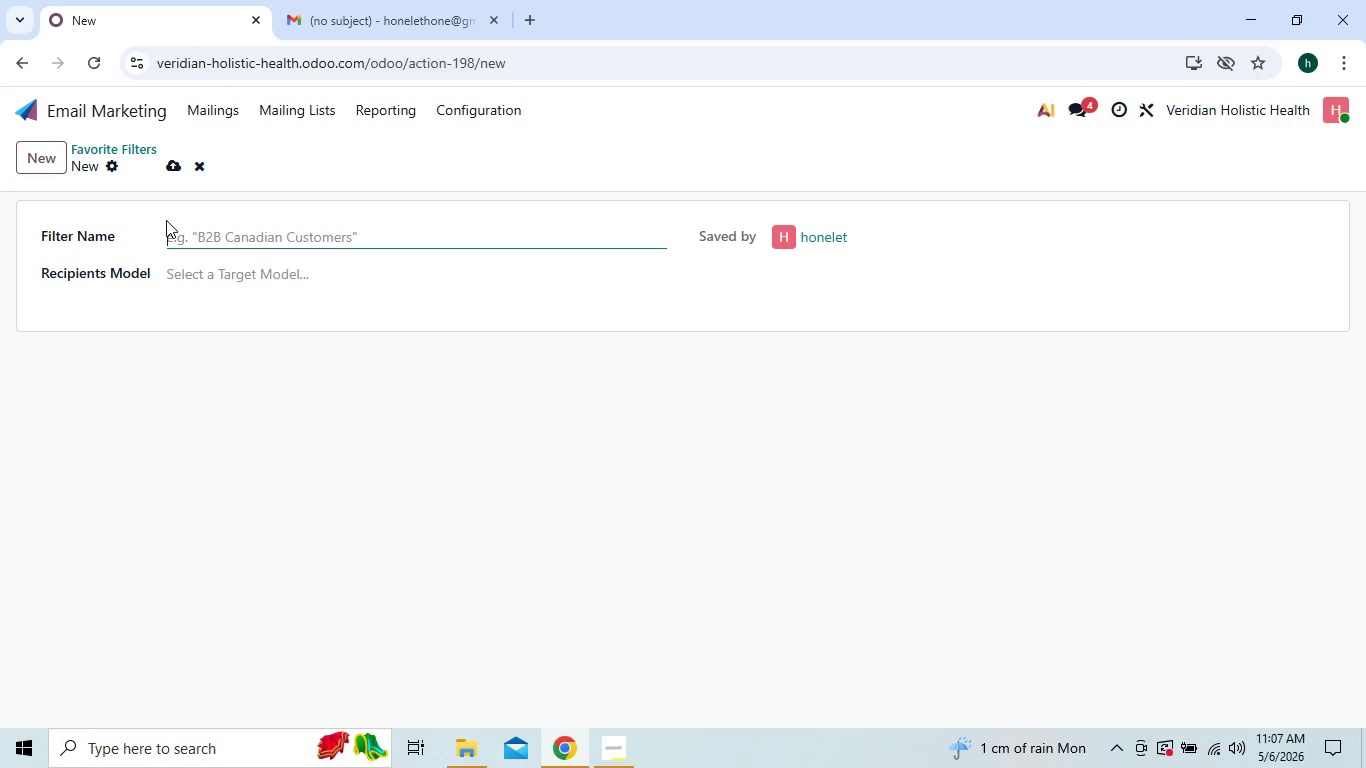 
type(Last)
 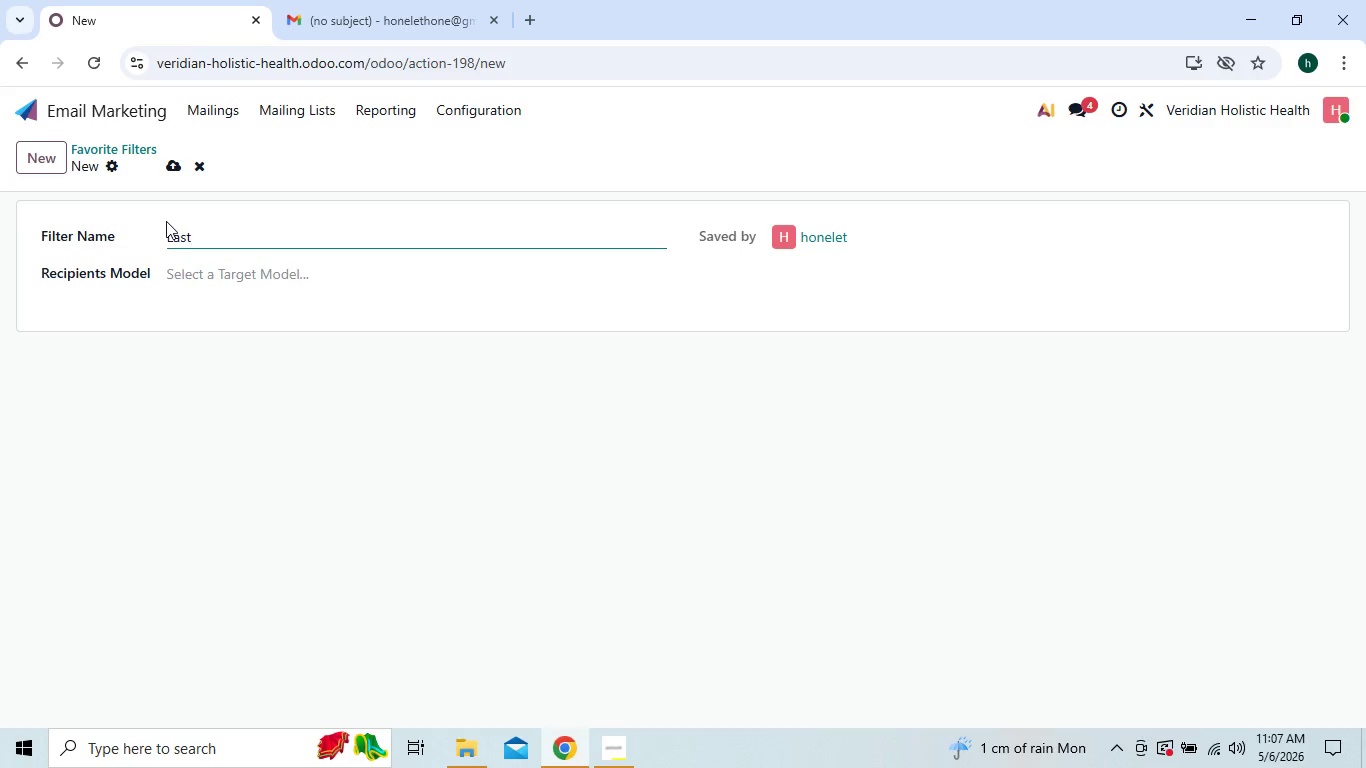 
type( Visit Date)
 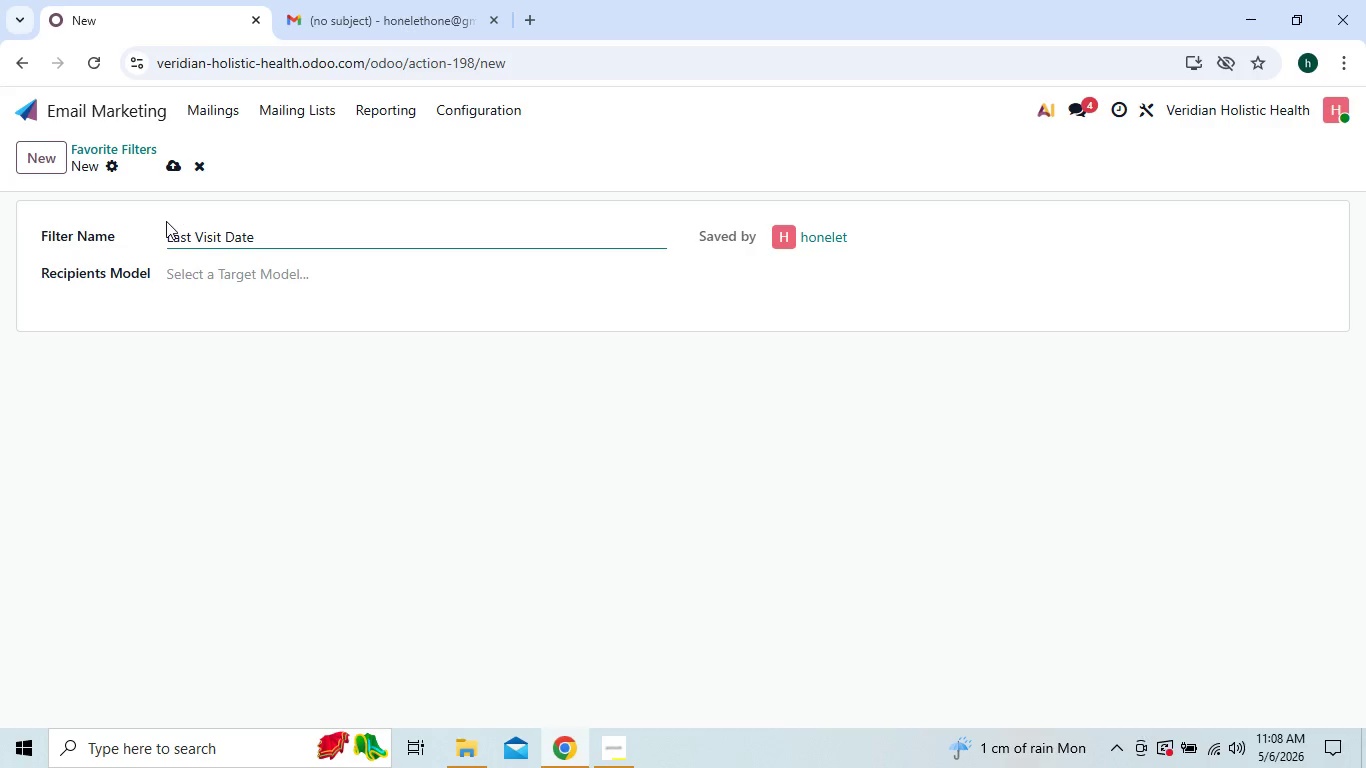 
left_click([300, 271])
 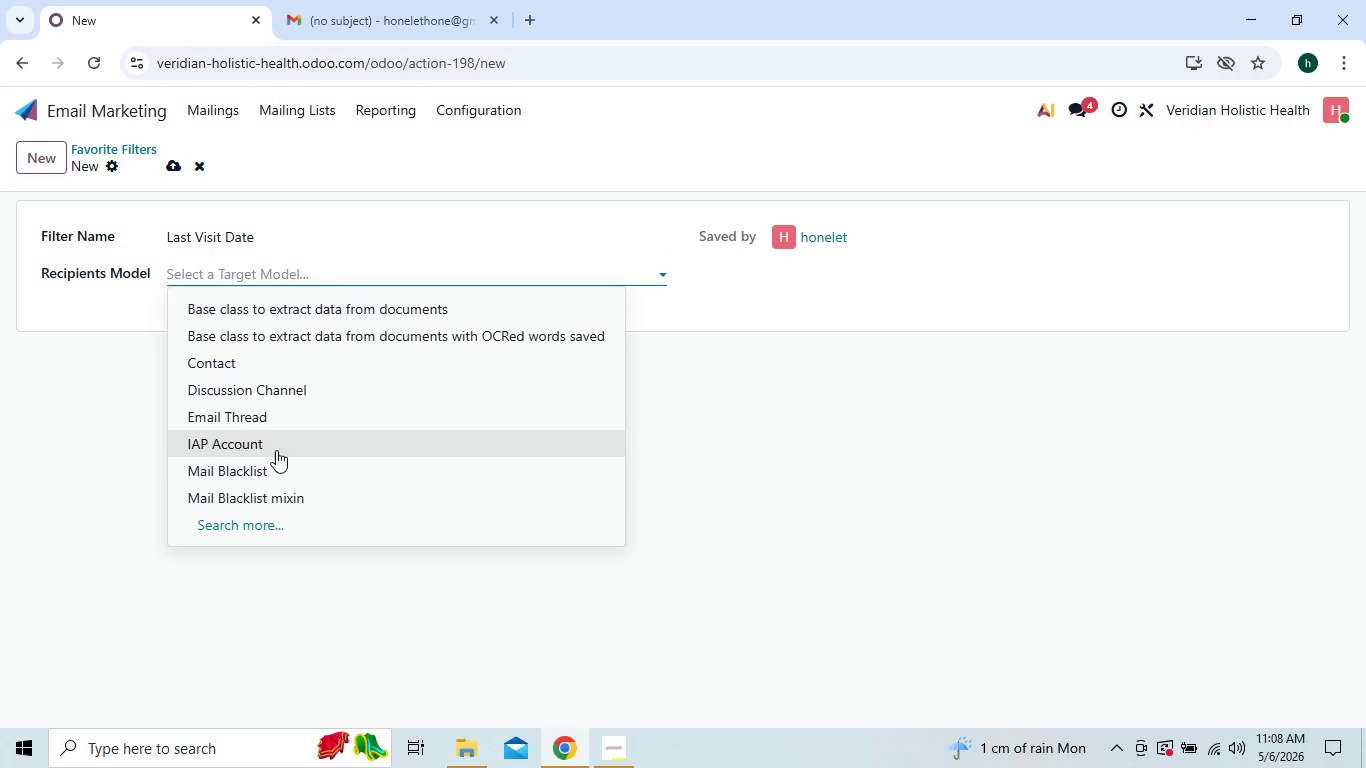 
wait(7.94)
 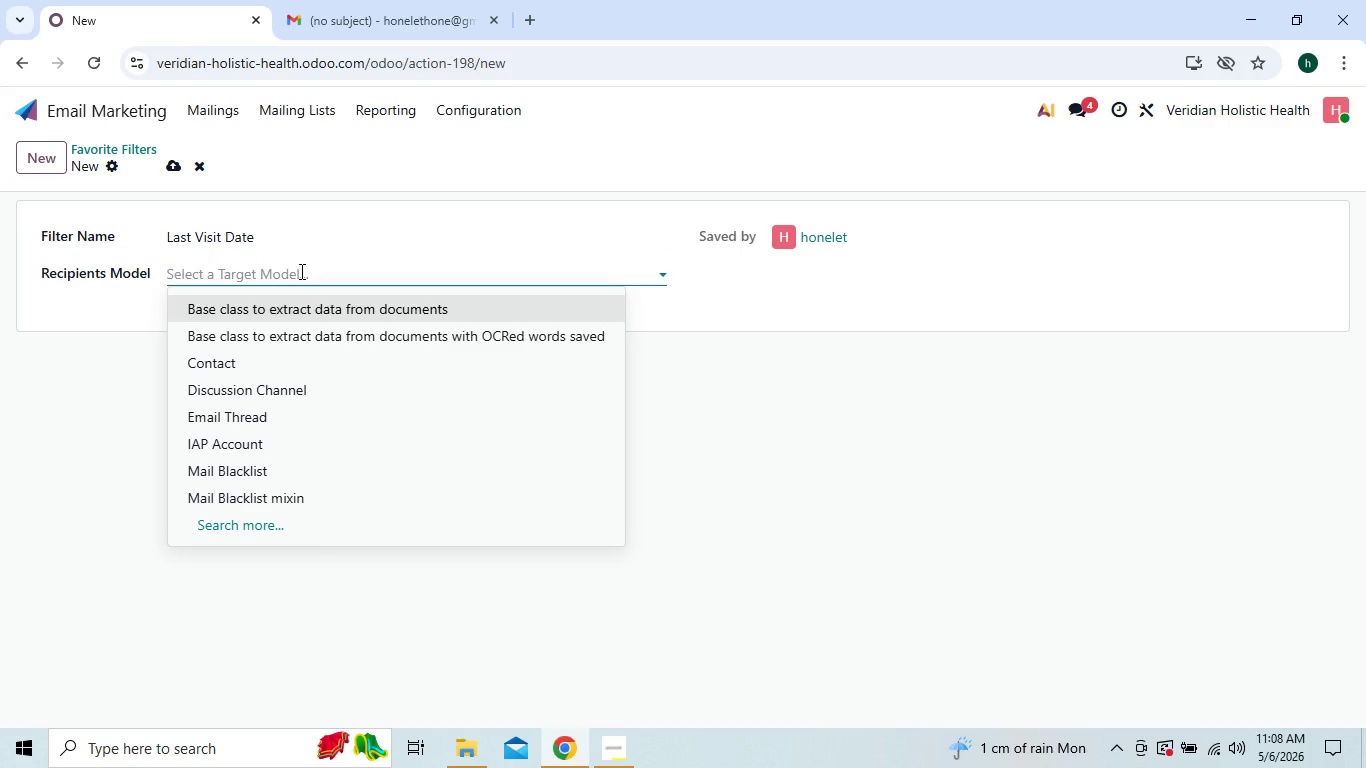 
left_click([272, 269])
 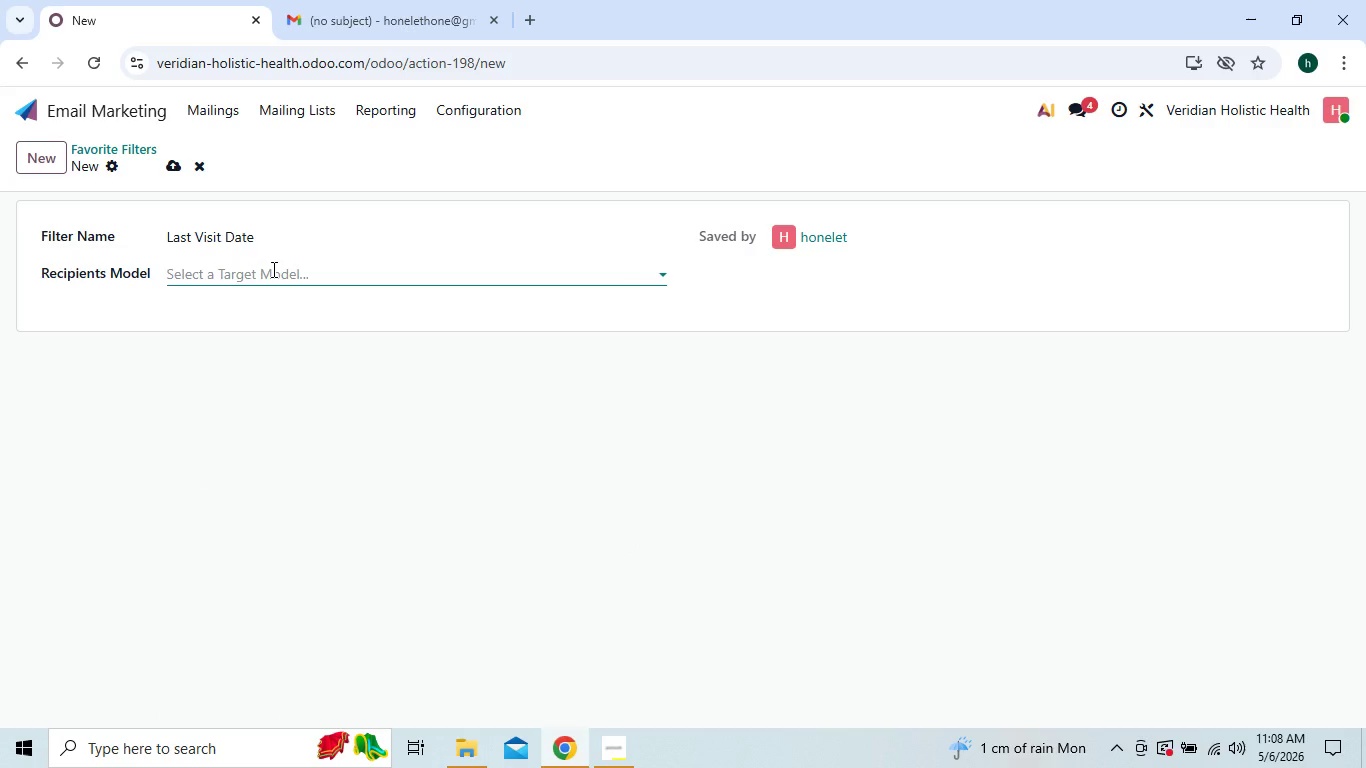 
key(M)
 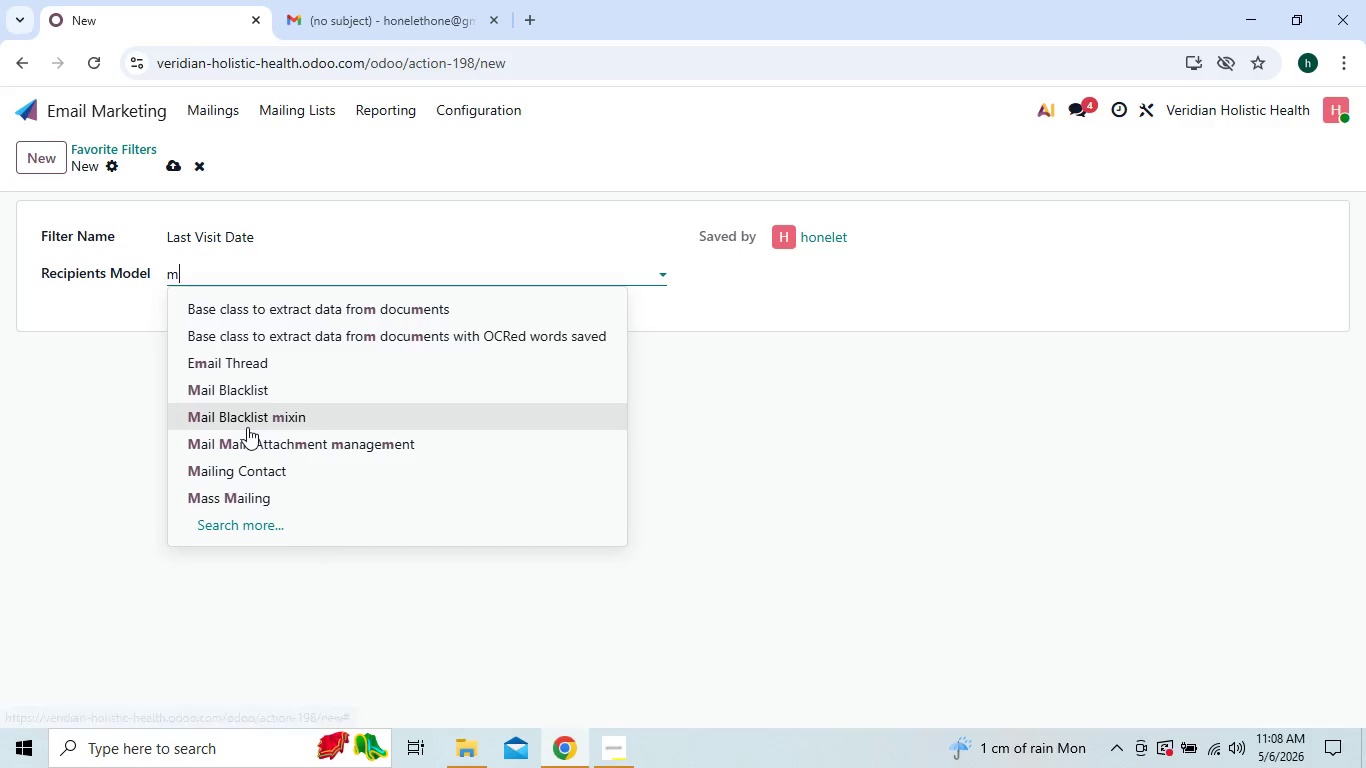 
left_click([239, 471])
 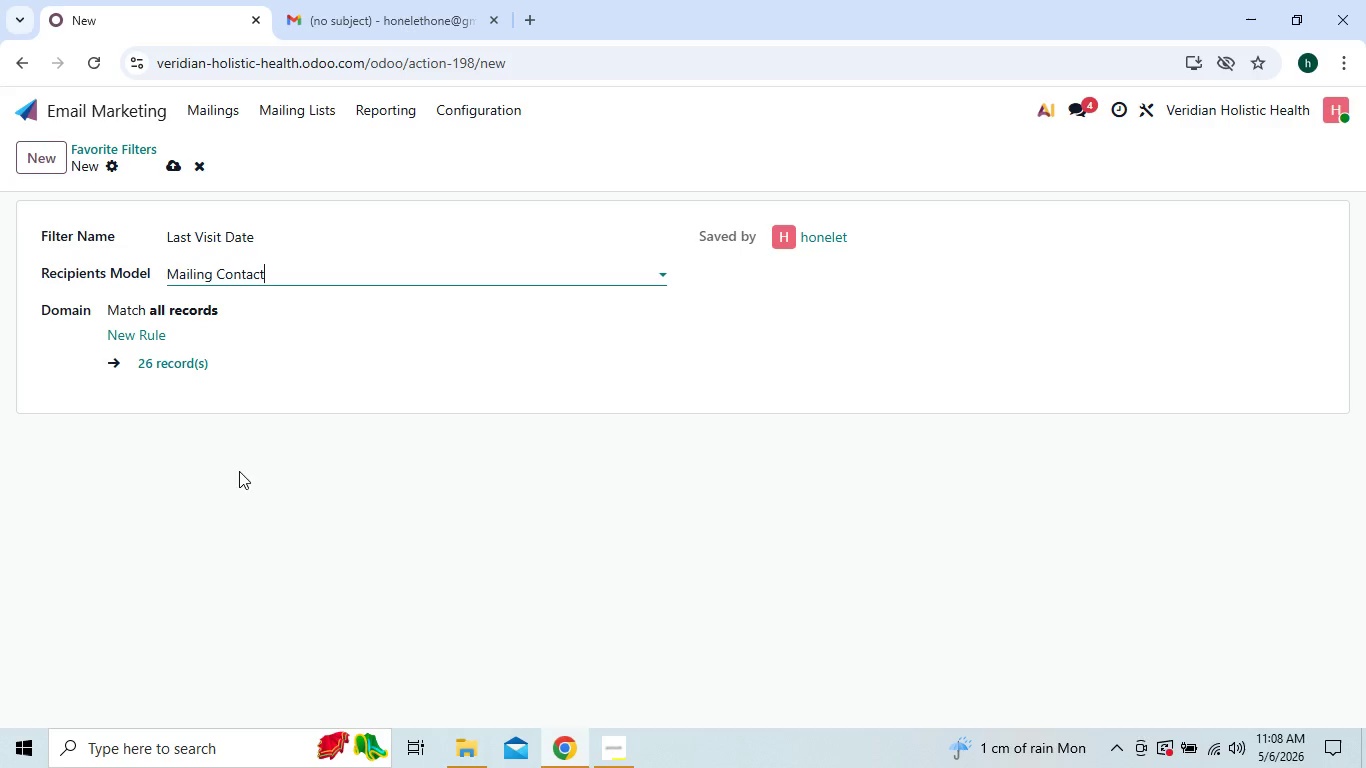 
wait(5.3)
 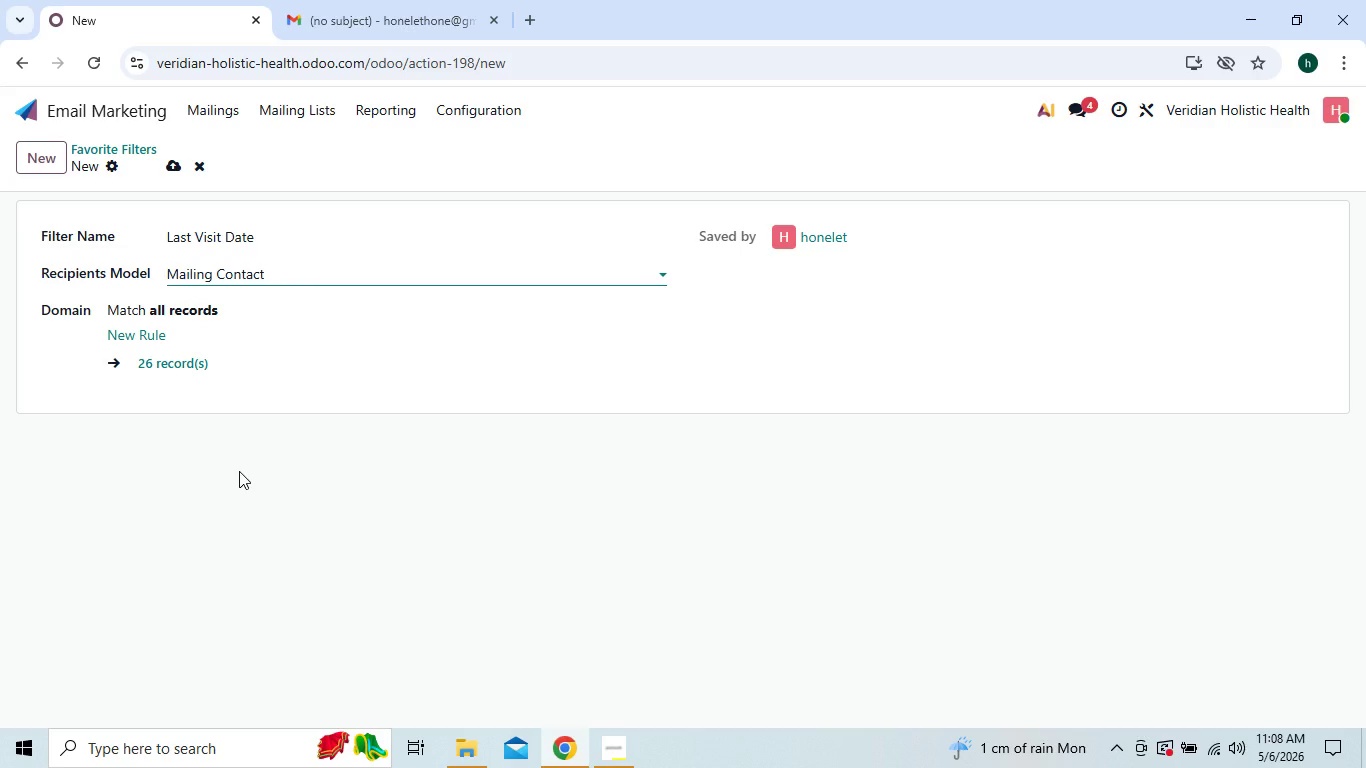 
left_click([151, 357])
 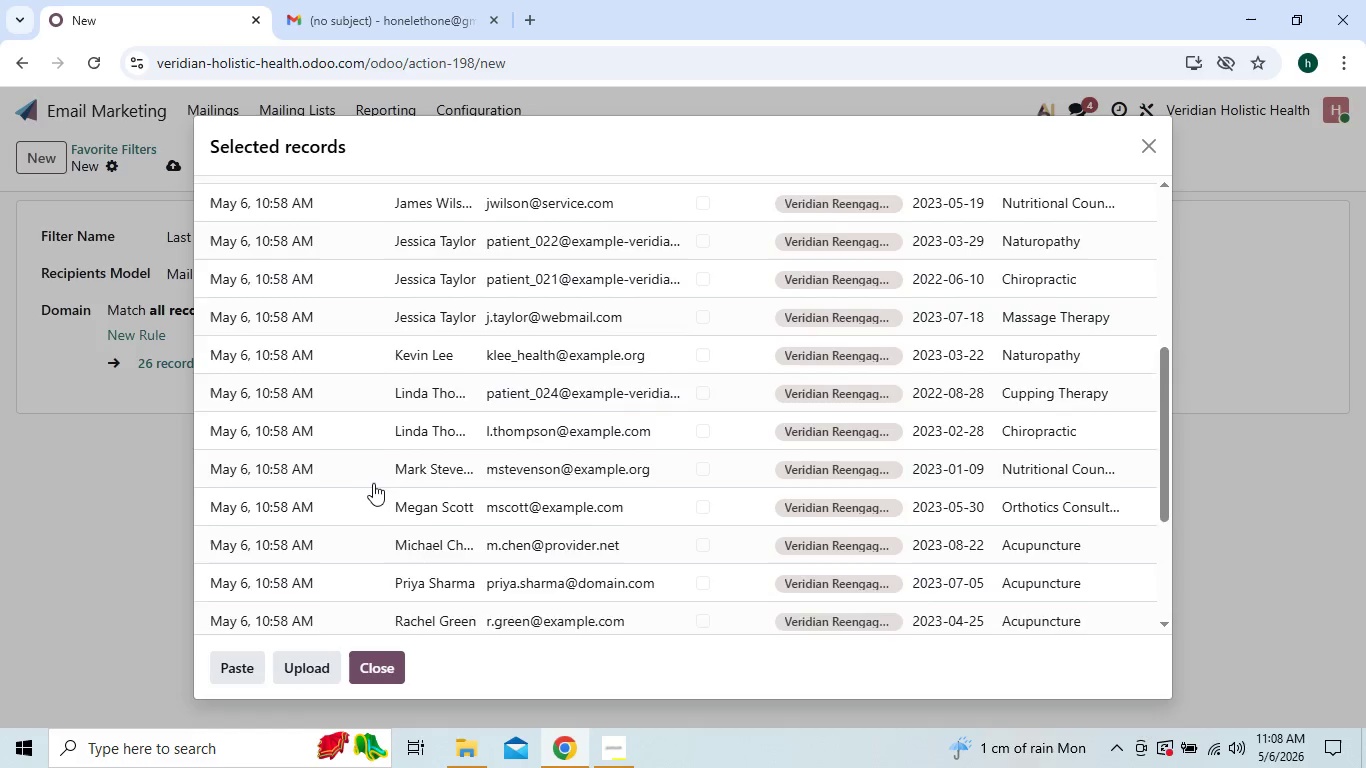 
wait(14.67)
 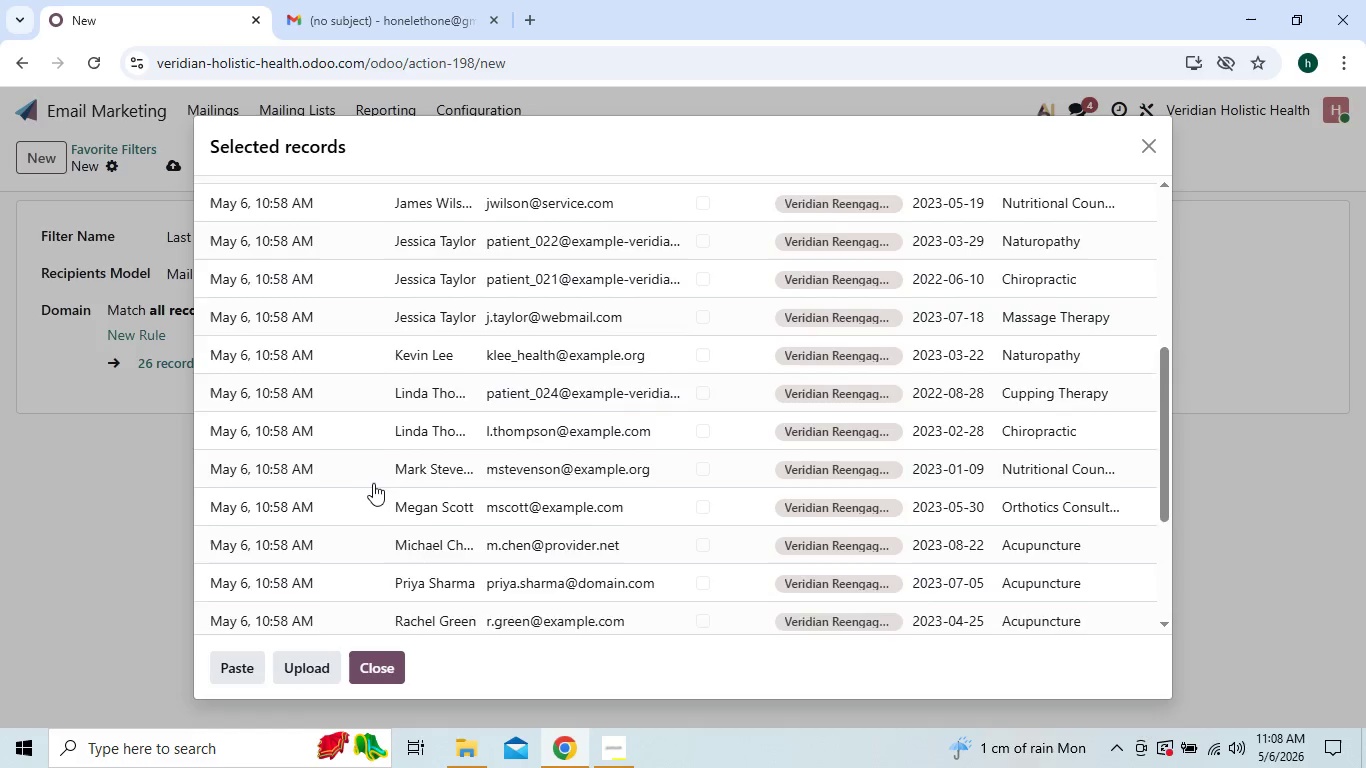 
left_click([299, 670])
 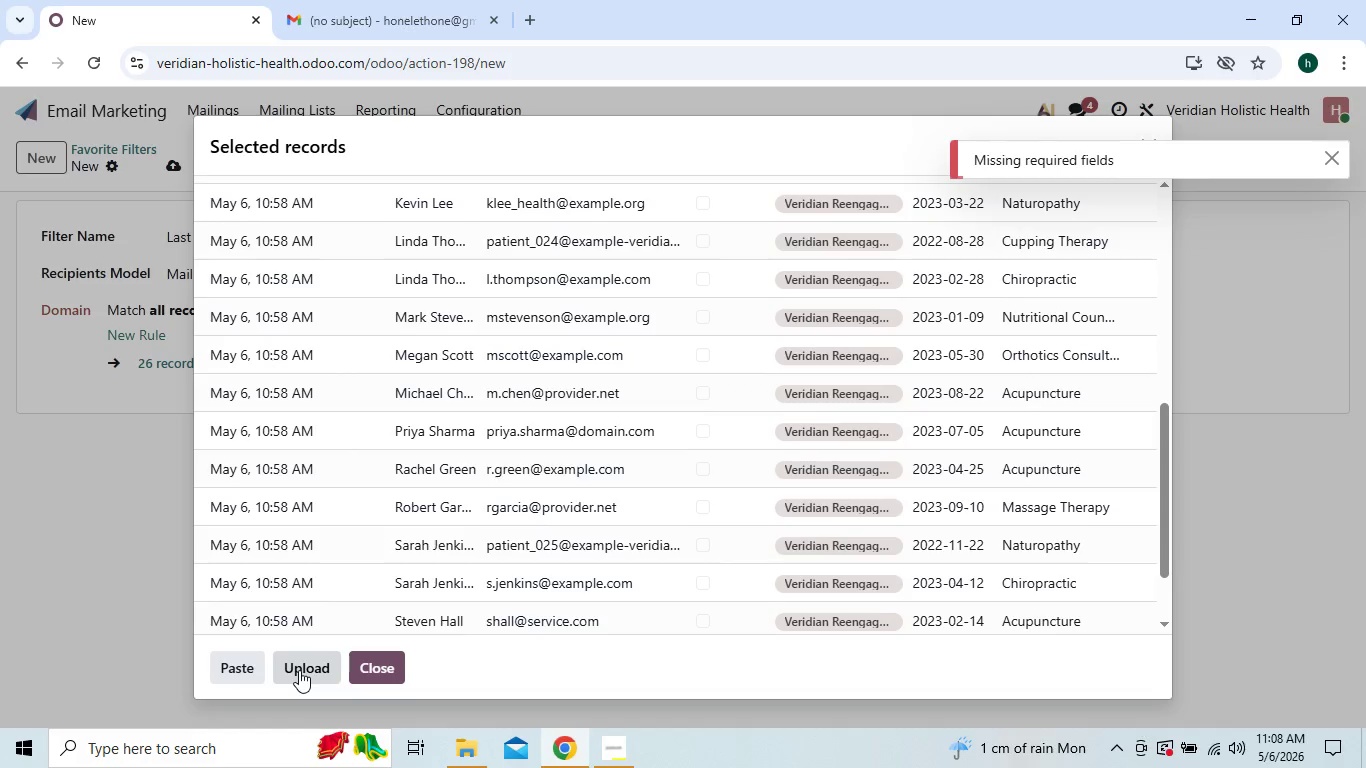 
wait(5.69)
 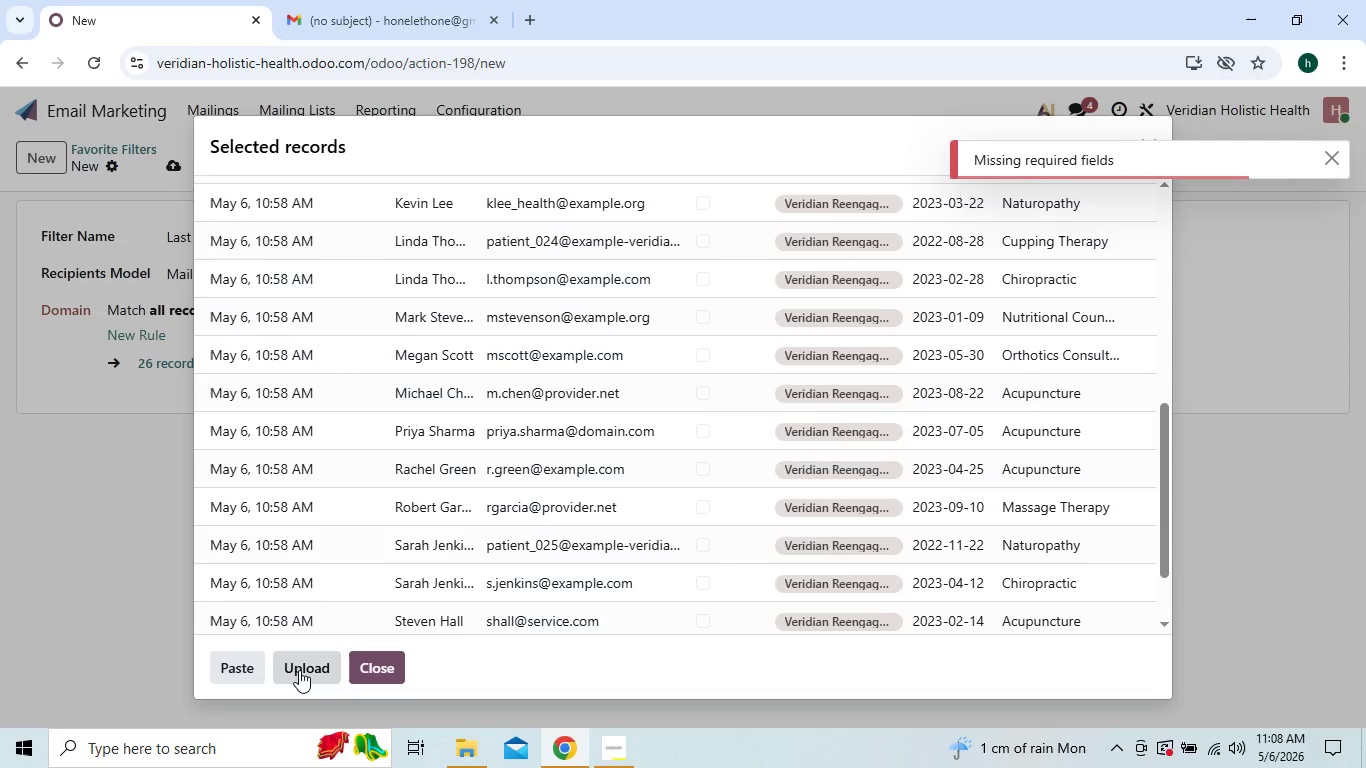 
left_click([248, 665])
 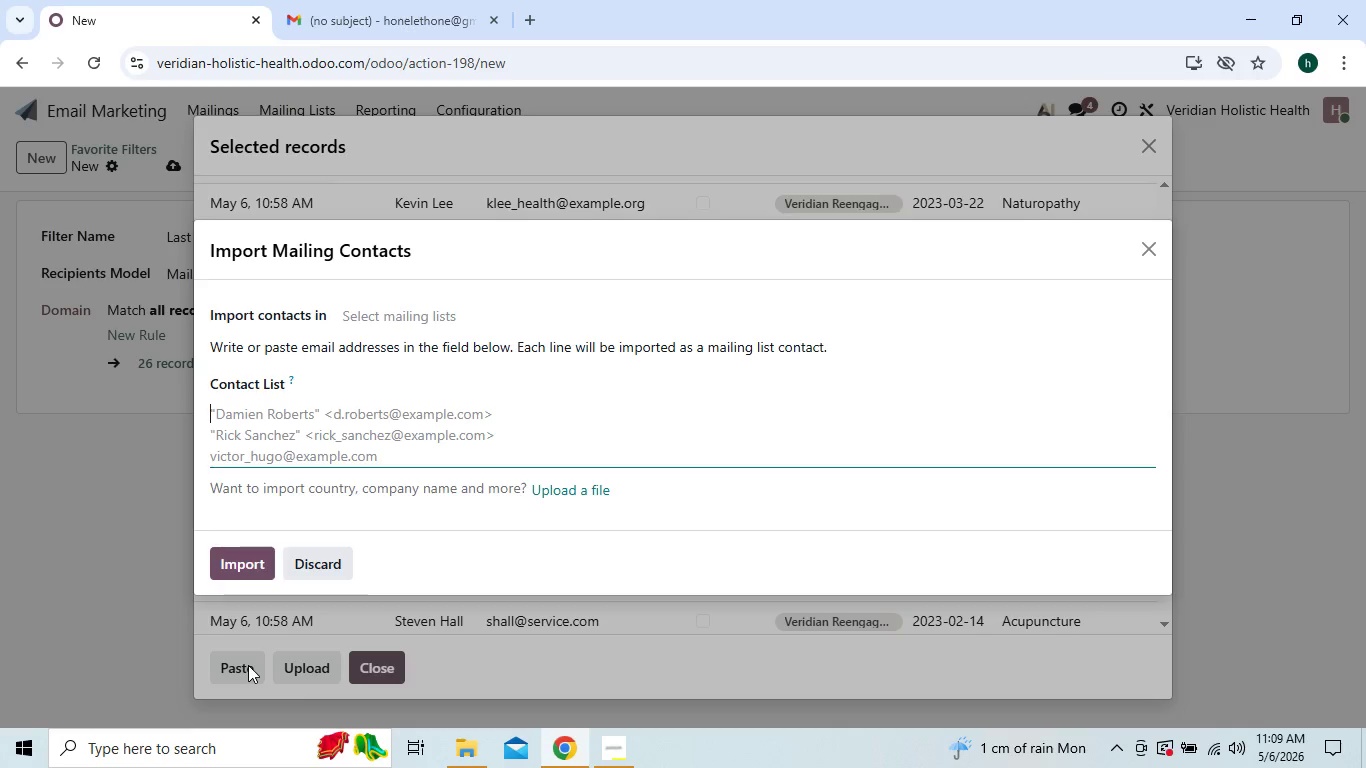 
wait(40.44)
 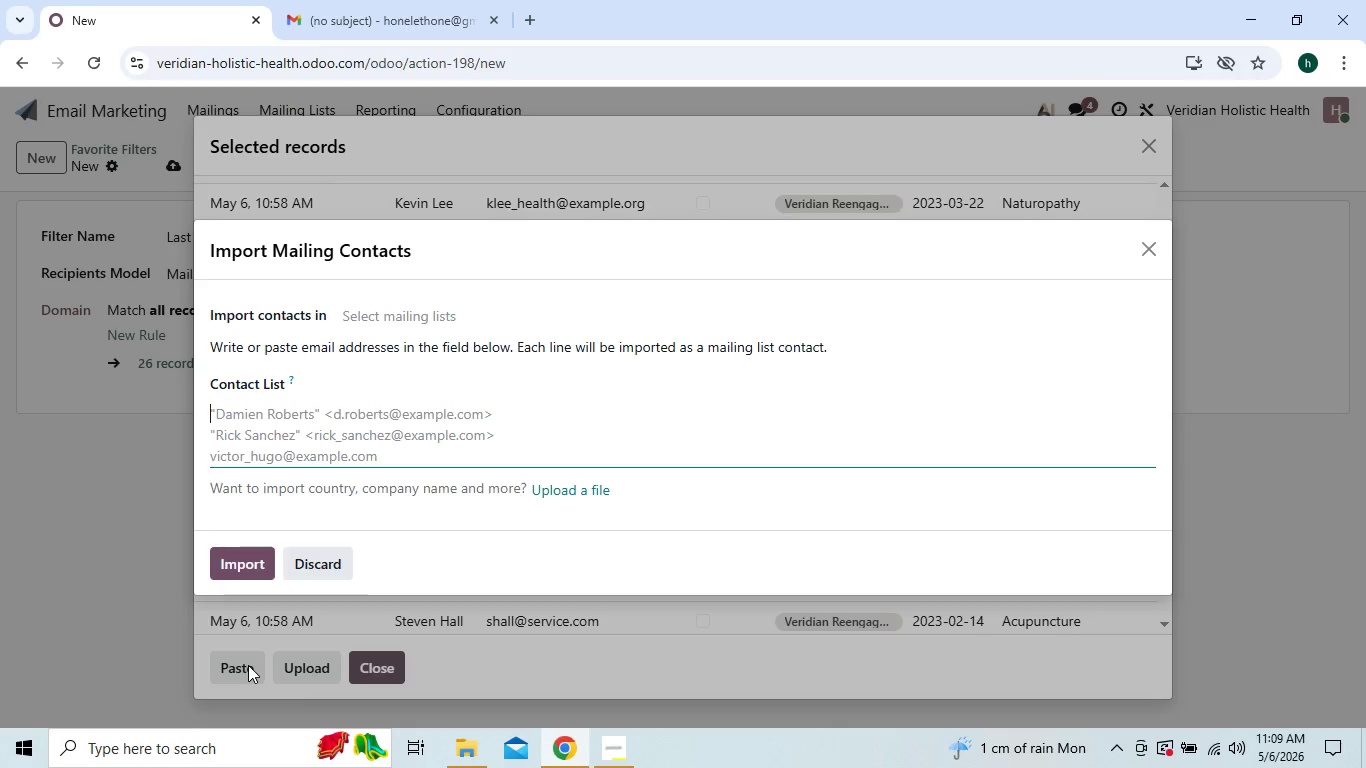 
left_click([1152, 248])
 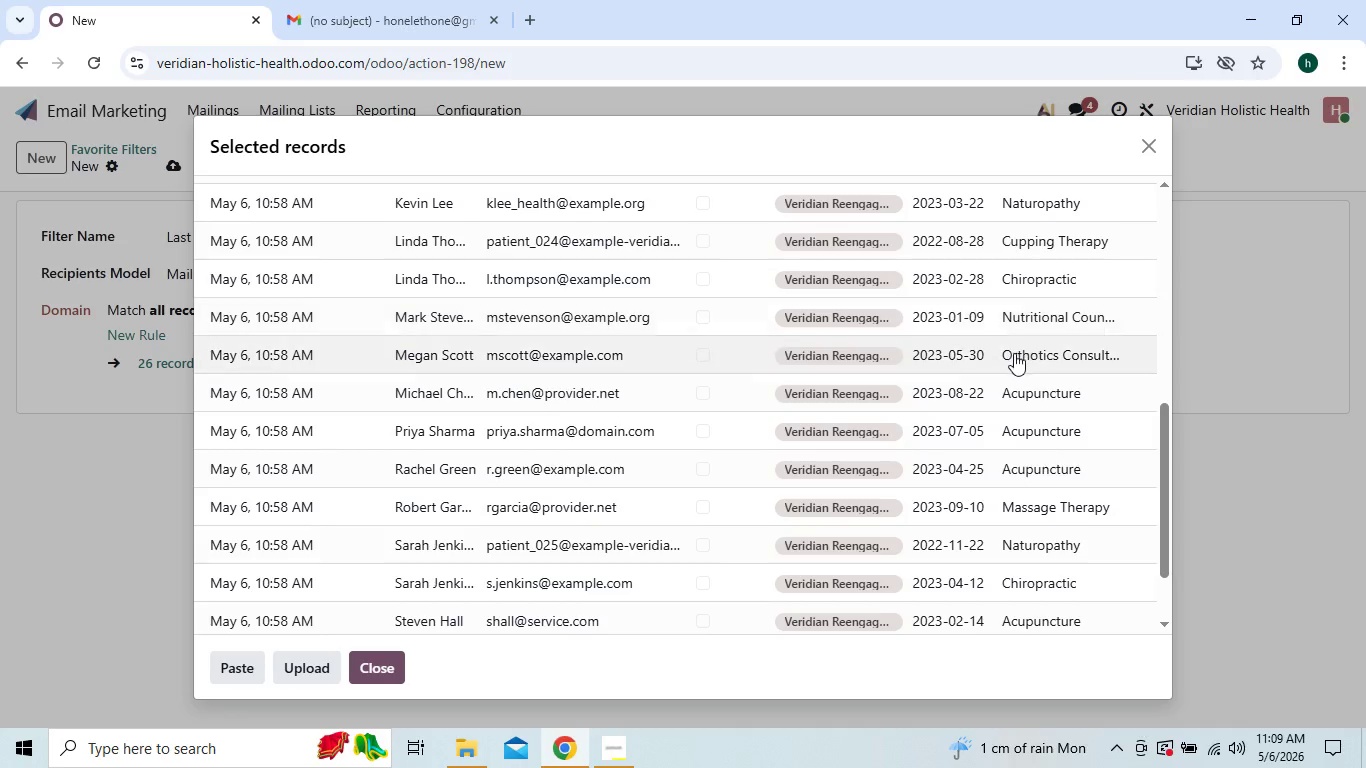 
left_click([1145, 148])
 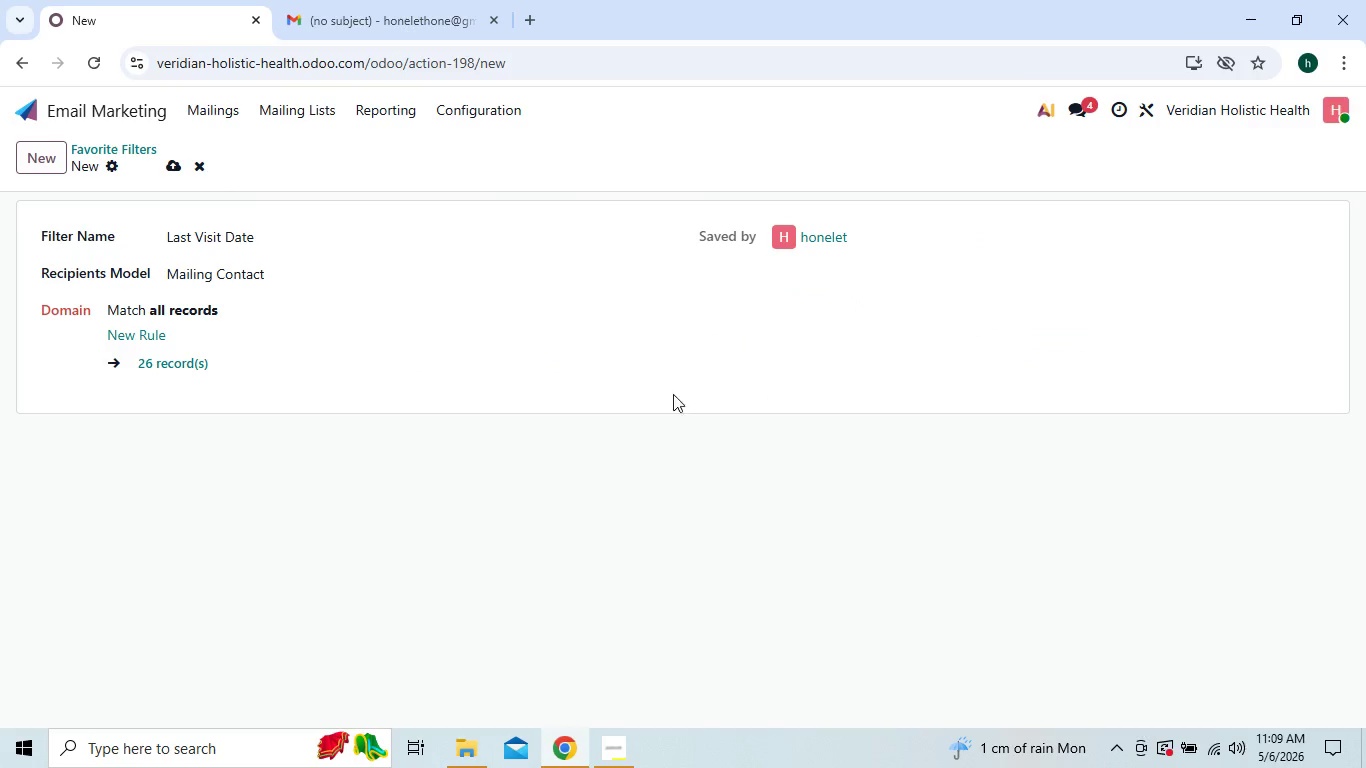 
left_click([635, 415])
 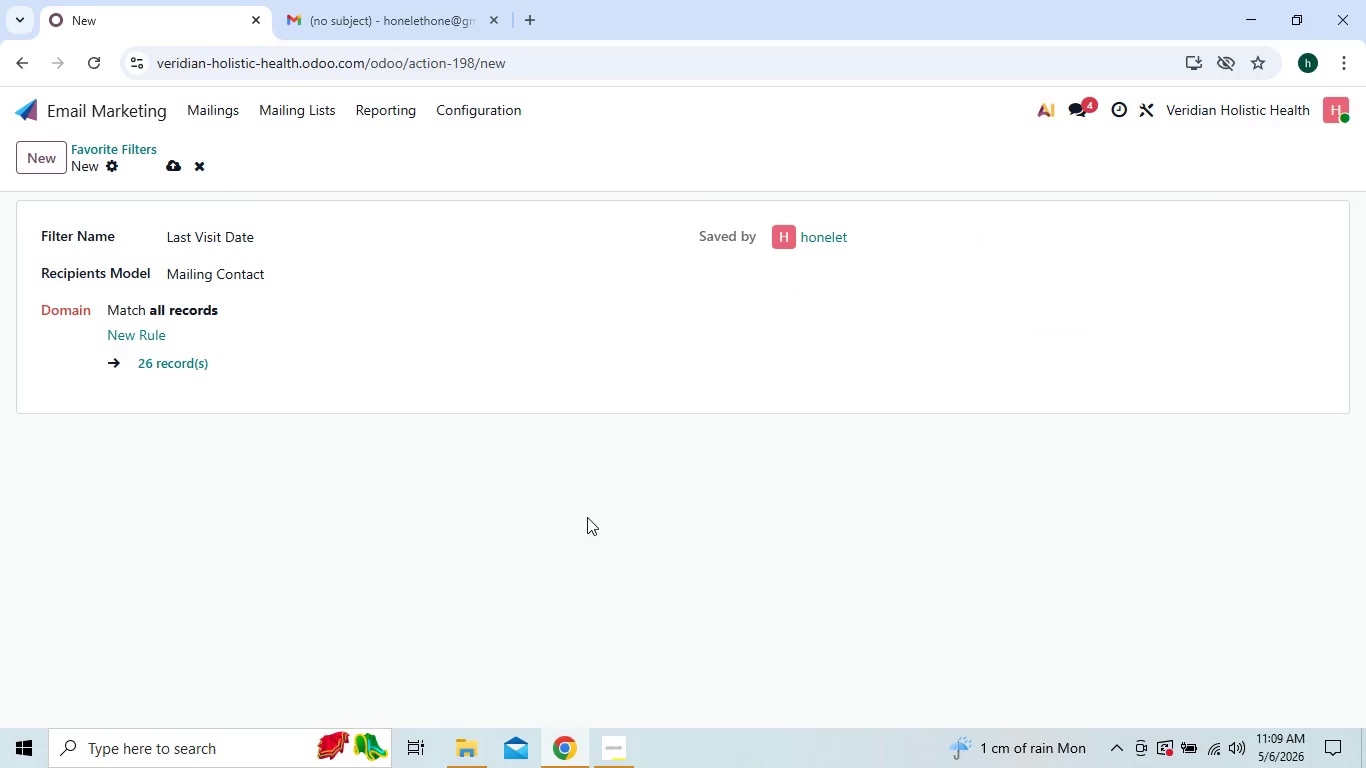 
mouse_move([565, 735])
 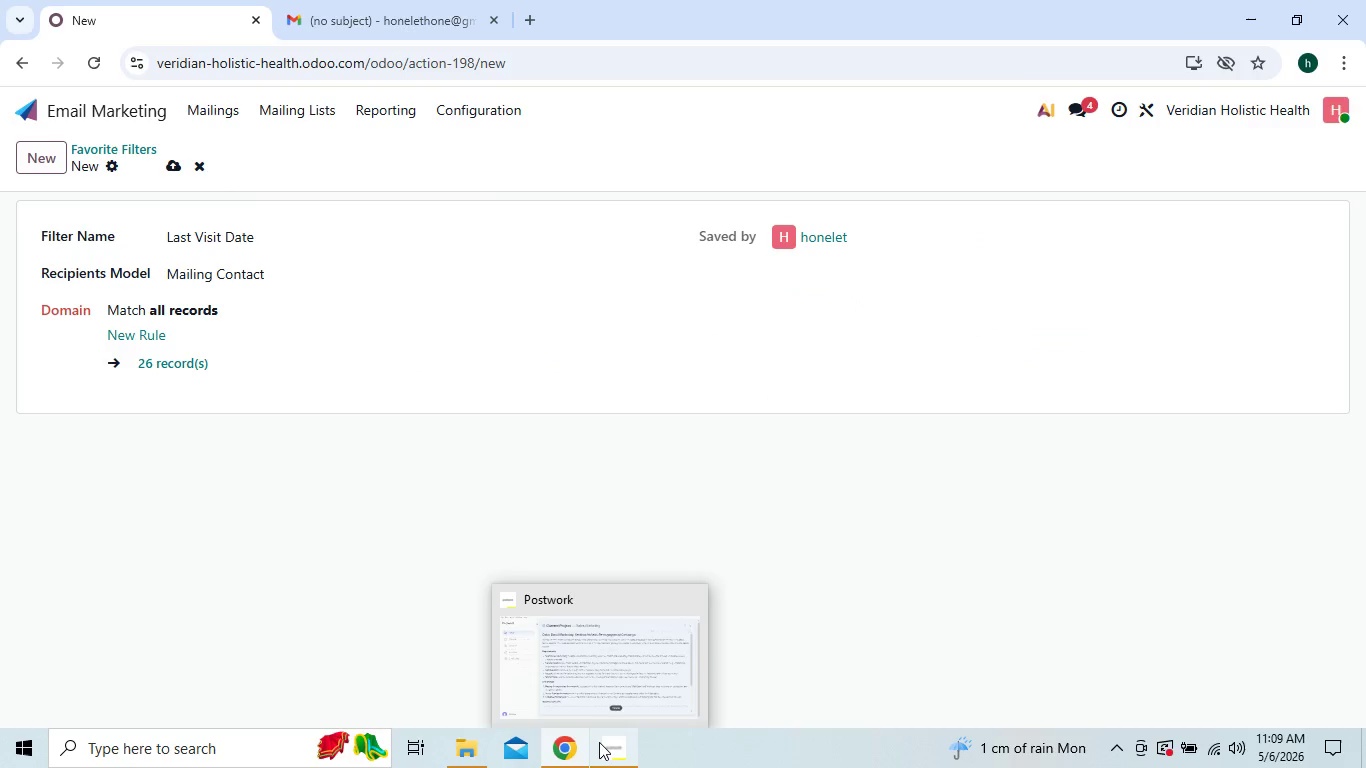 
left_click([599, 742])